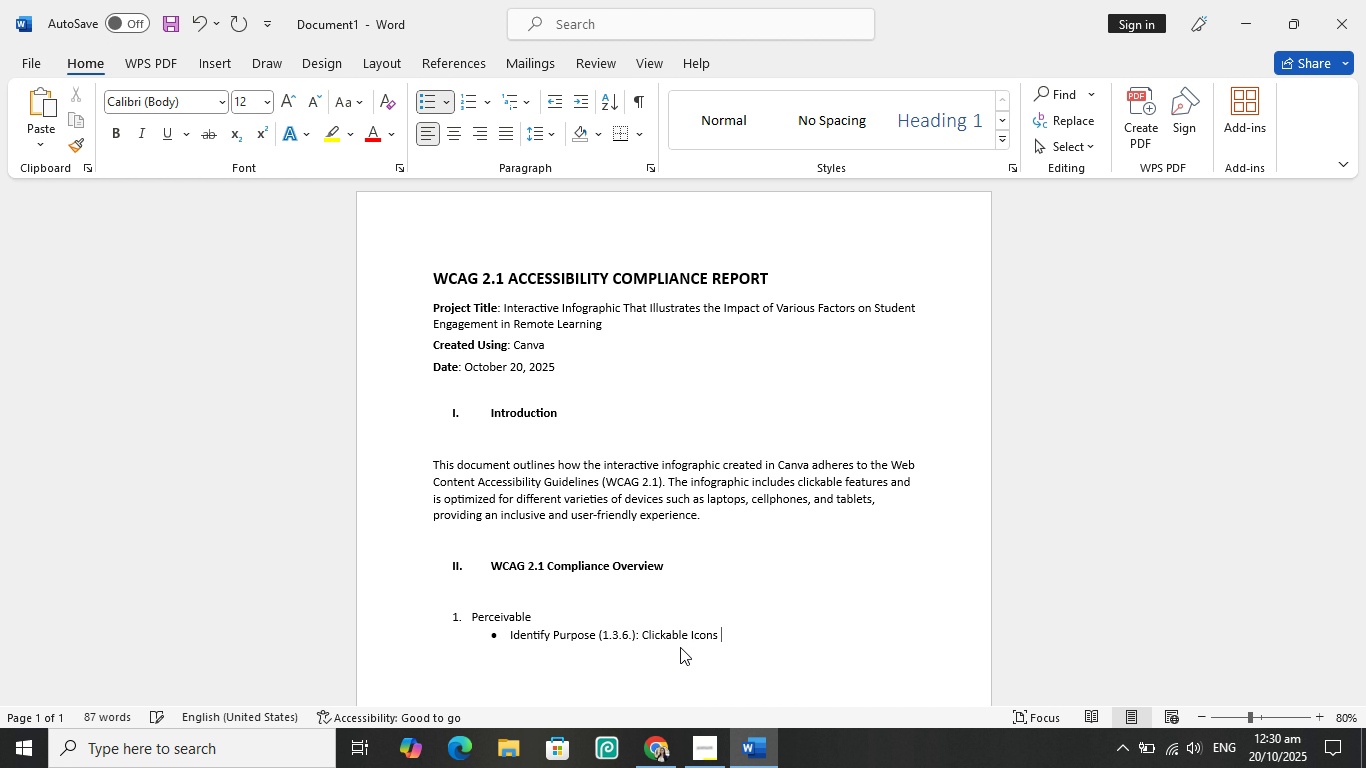 
key(Backspace)
key(Backspace)
key(Backspace)
key(Backspace)
key(Backspace)
key(Backspace)
type(Feature s)
key(Backspace)
key(Backspace)
type(s have clear )
 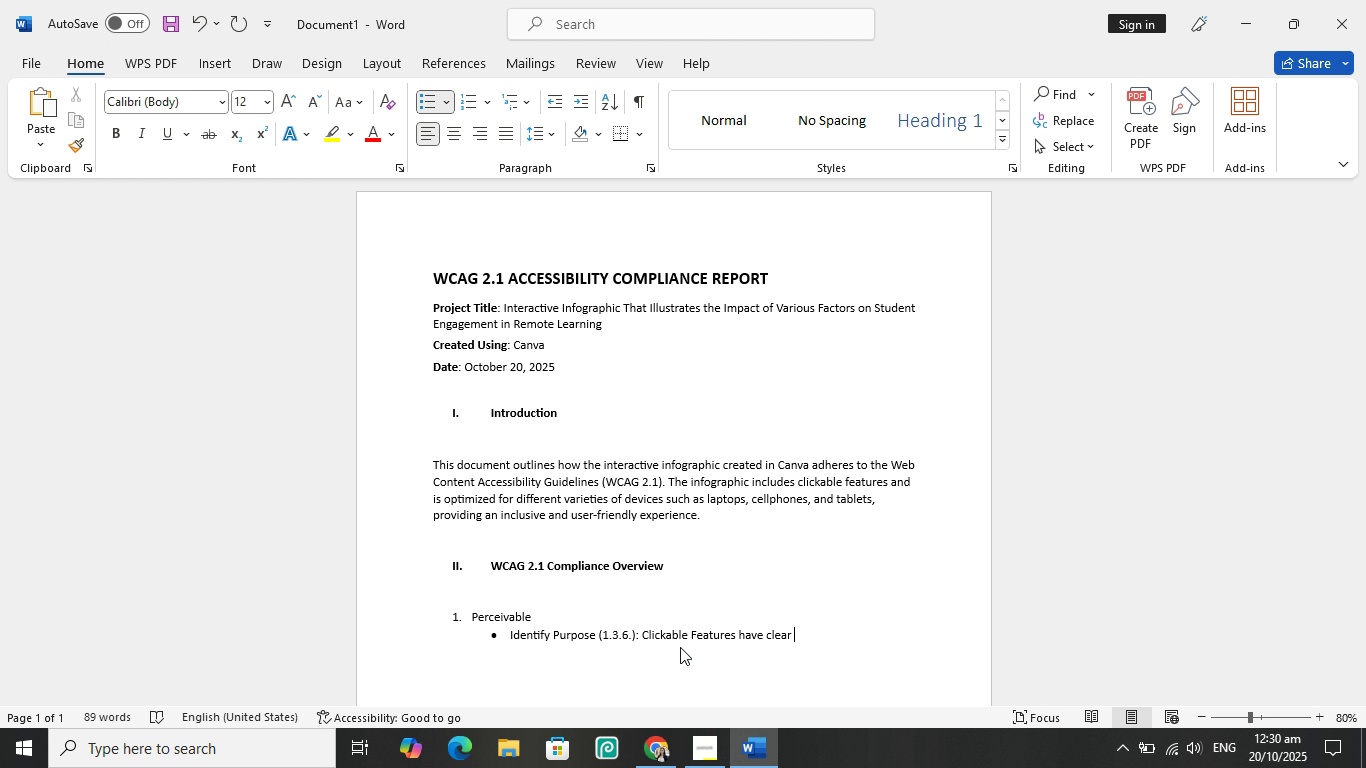 
type(label)
 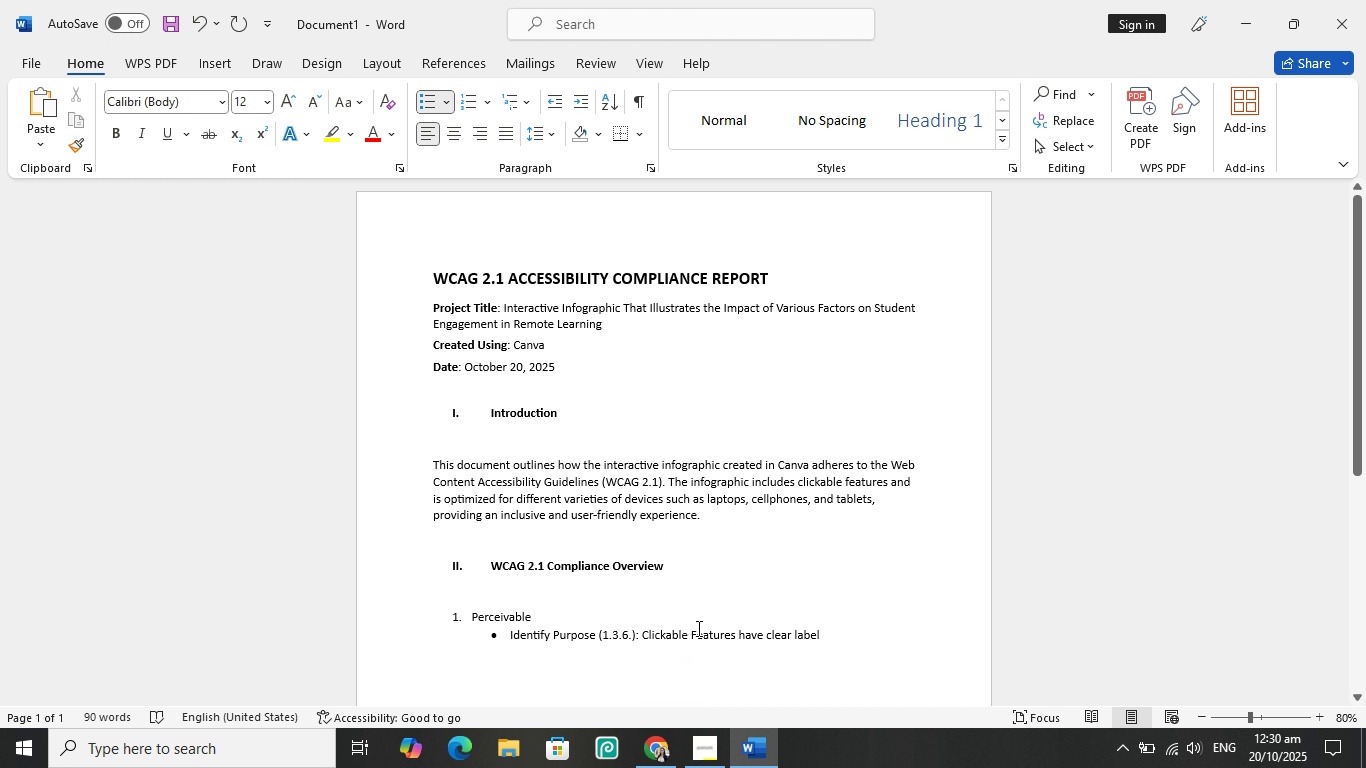 
left_click([697, 628])
 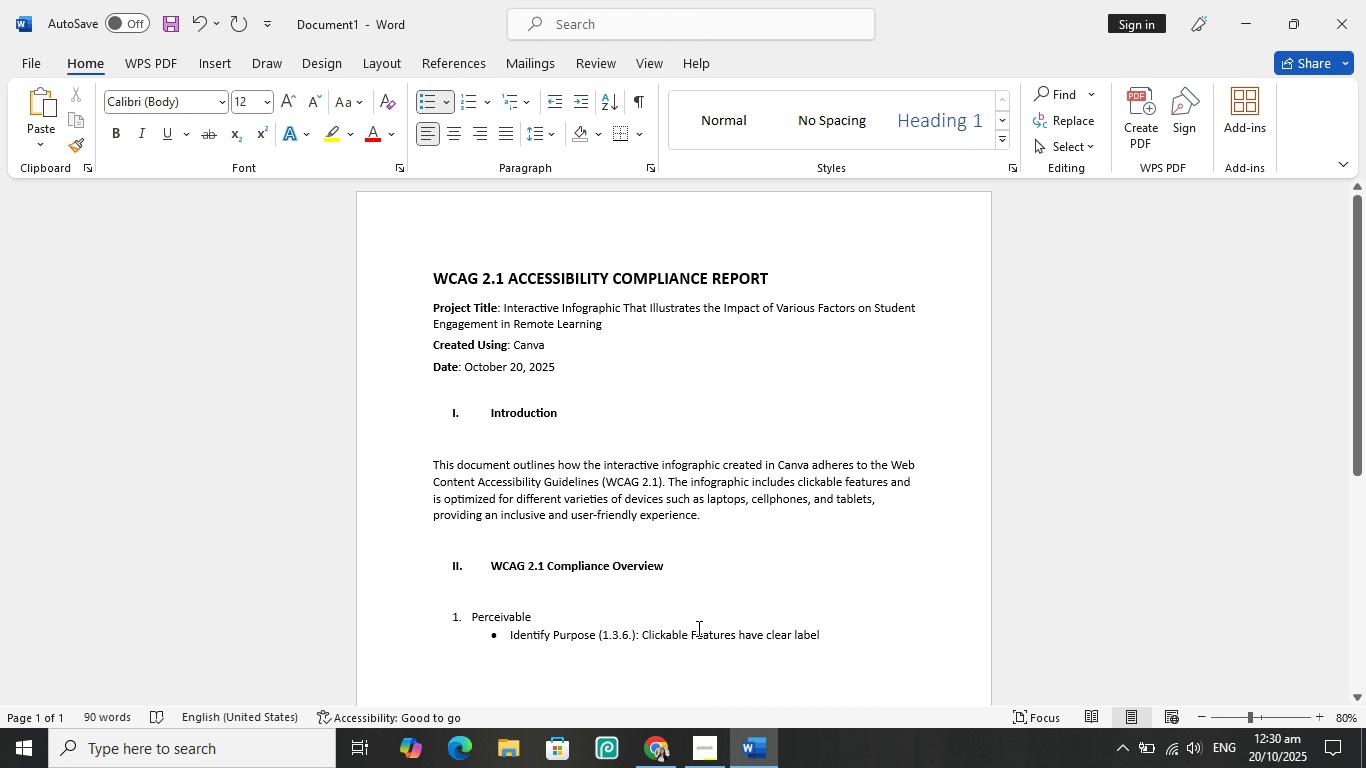 
key(Backspace)
 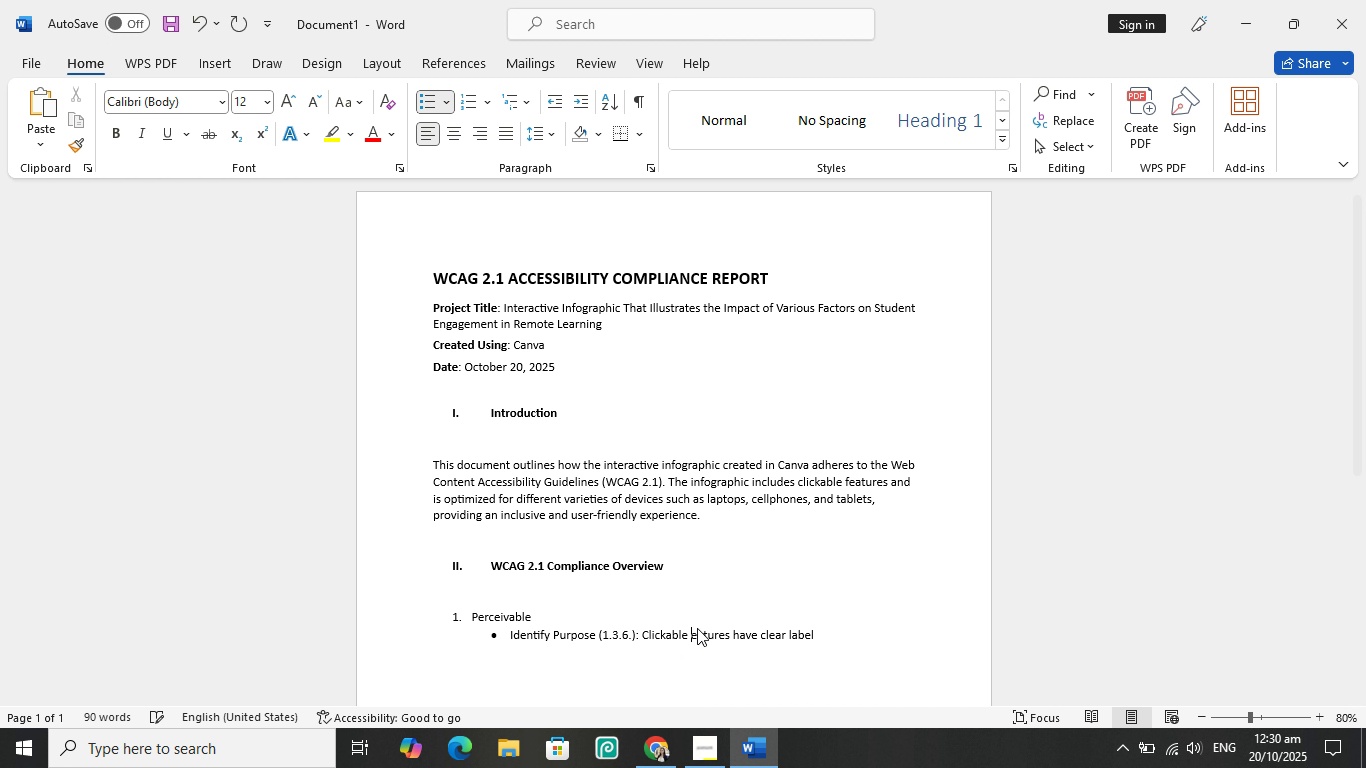 
key(F)
 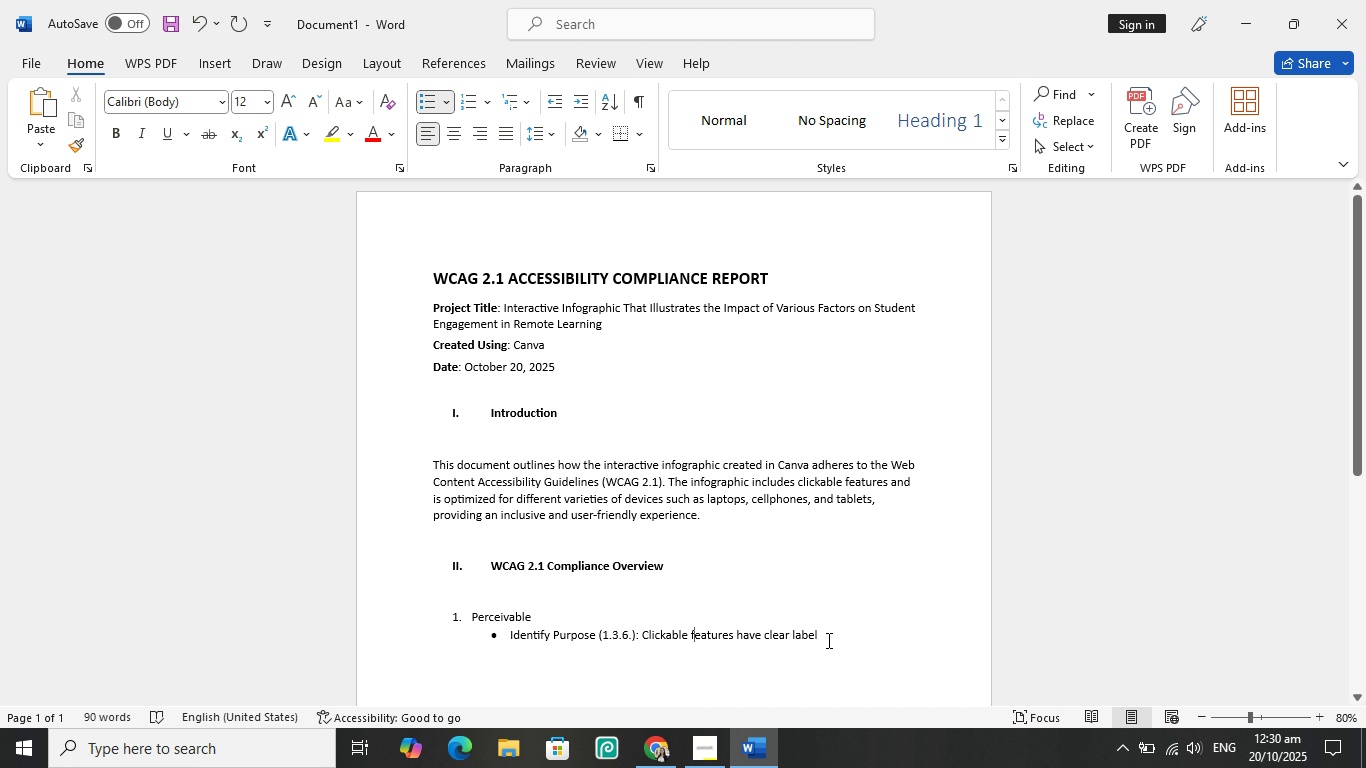 
left_click([827, 640])
 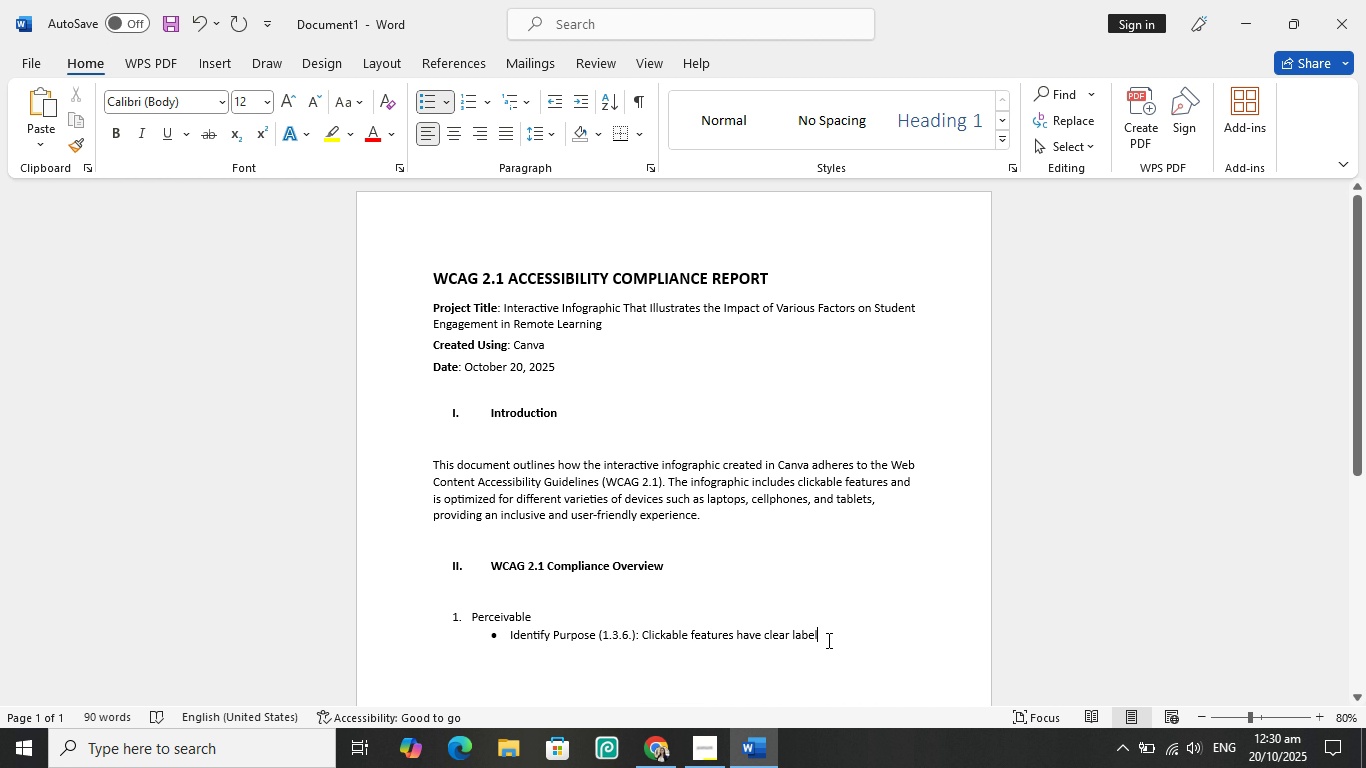 
key(Period)
 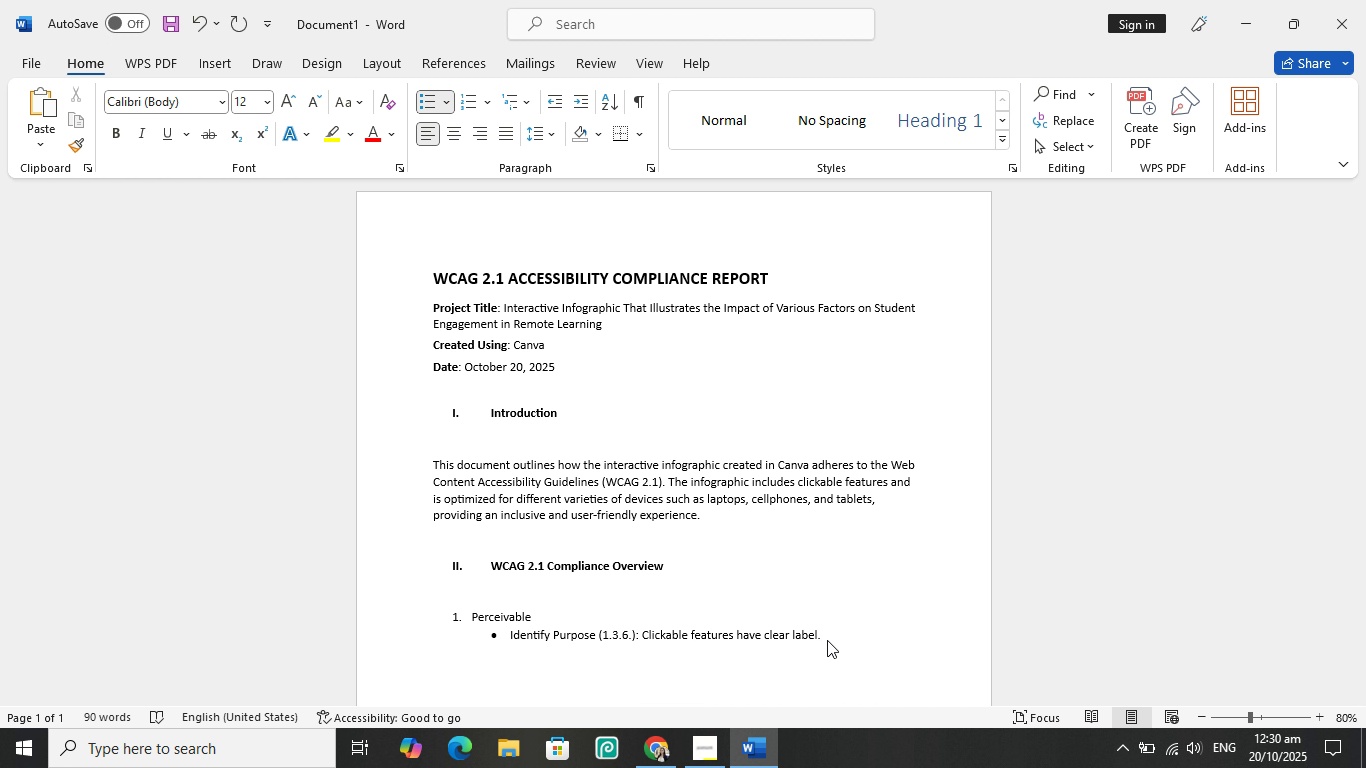 
key(Enter)
 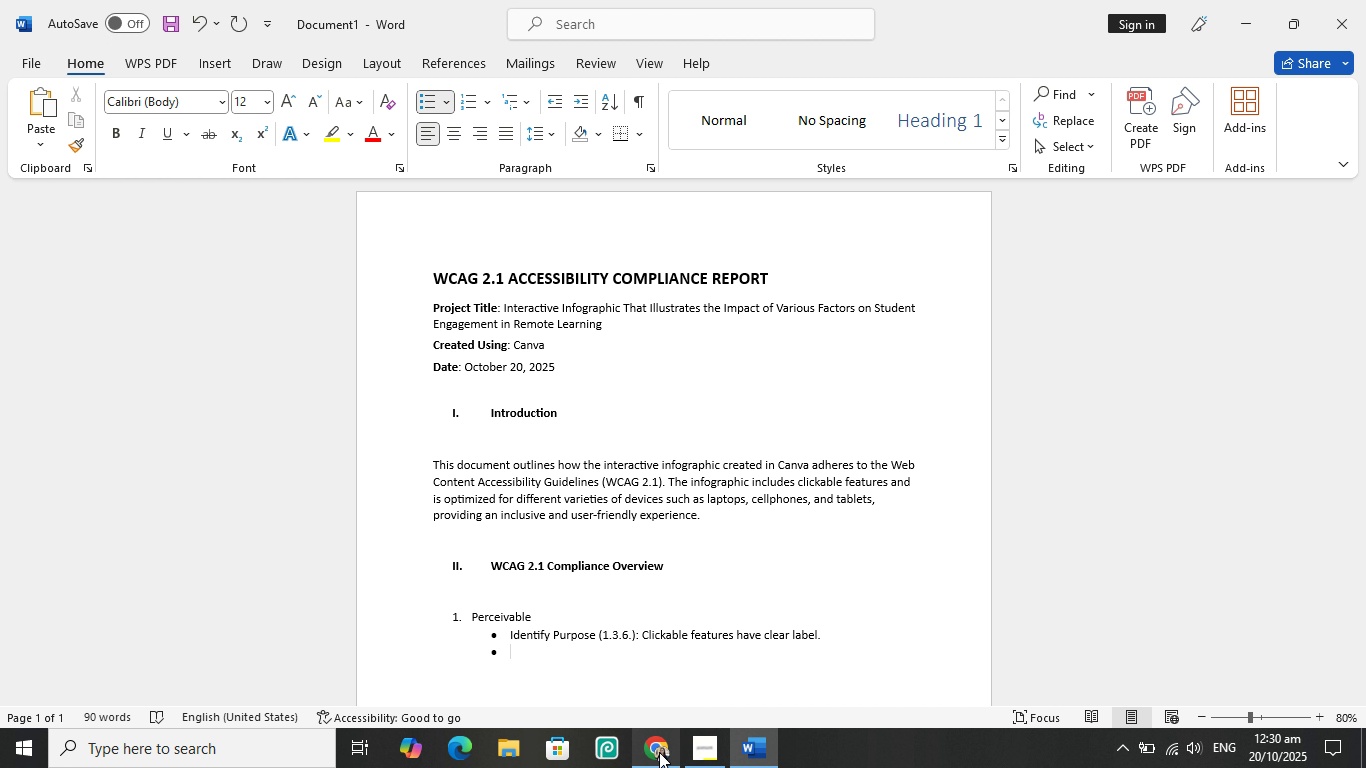 
left_click([660, 752])
 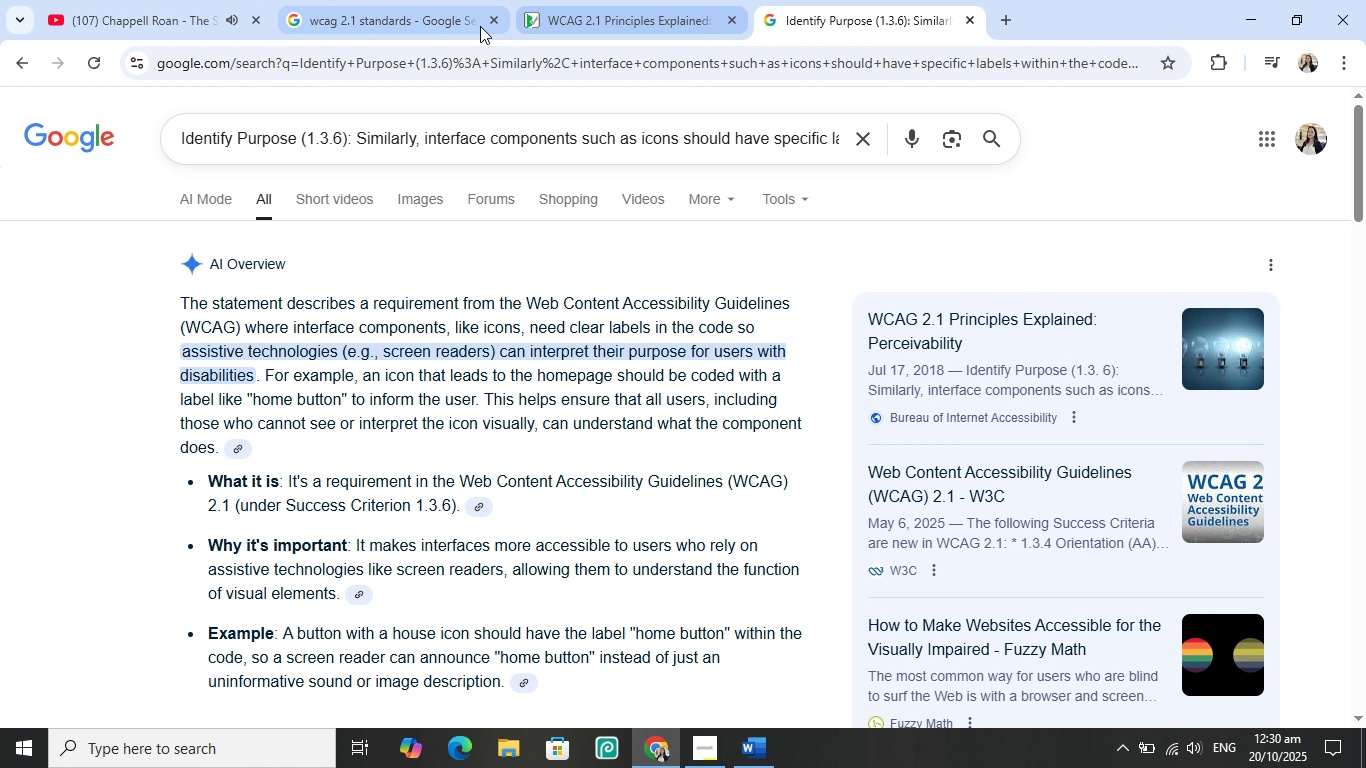 
left_click([638, 13])
 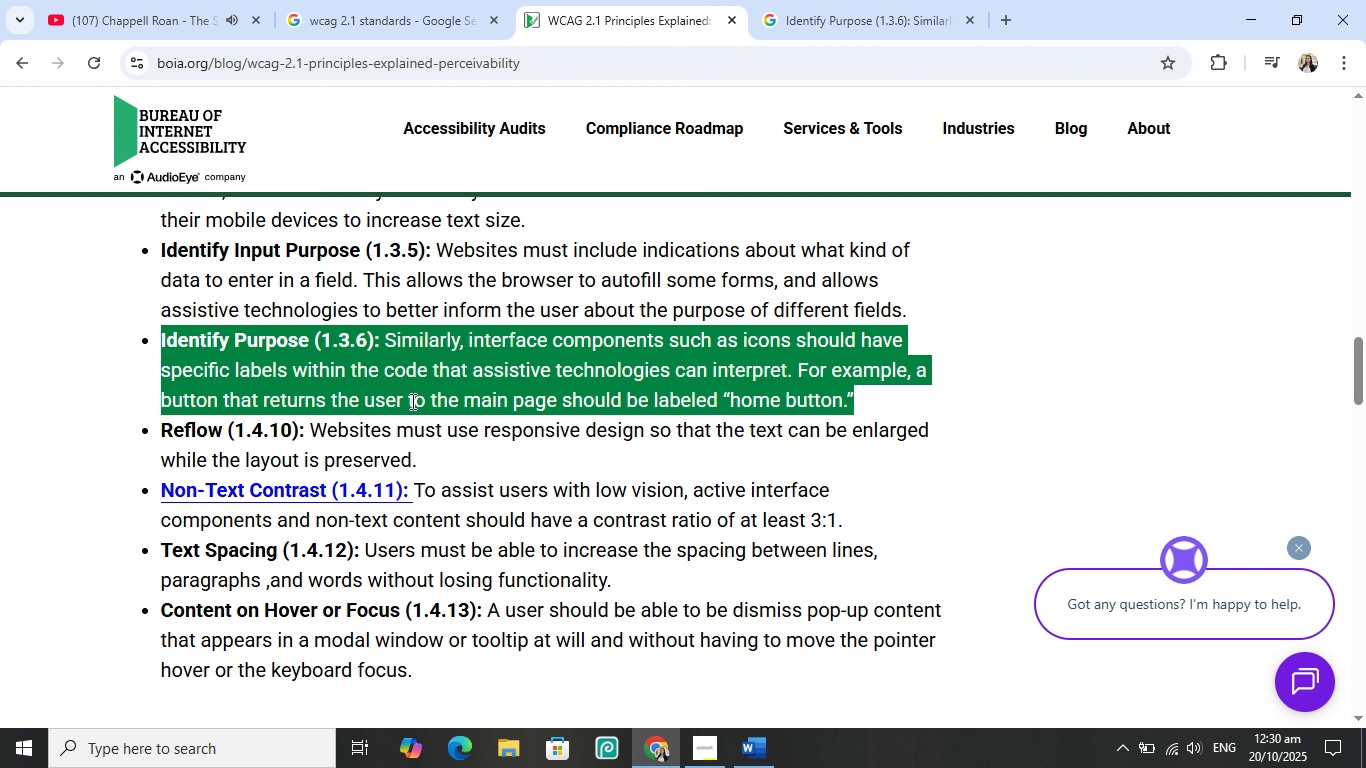 
scroll: coordinate [550, 331], scroll_direction: none, amount: 0.0
 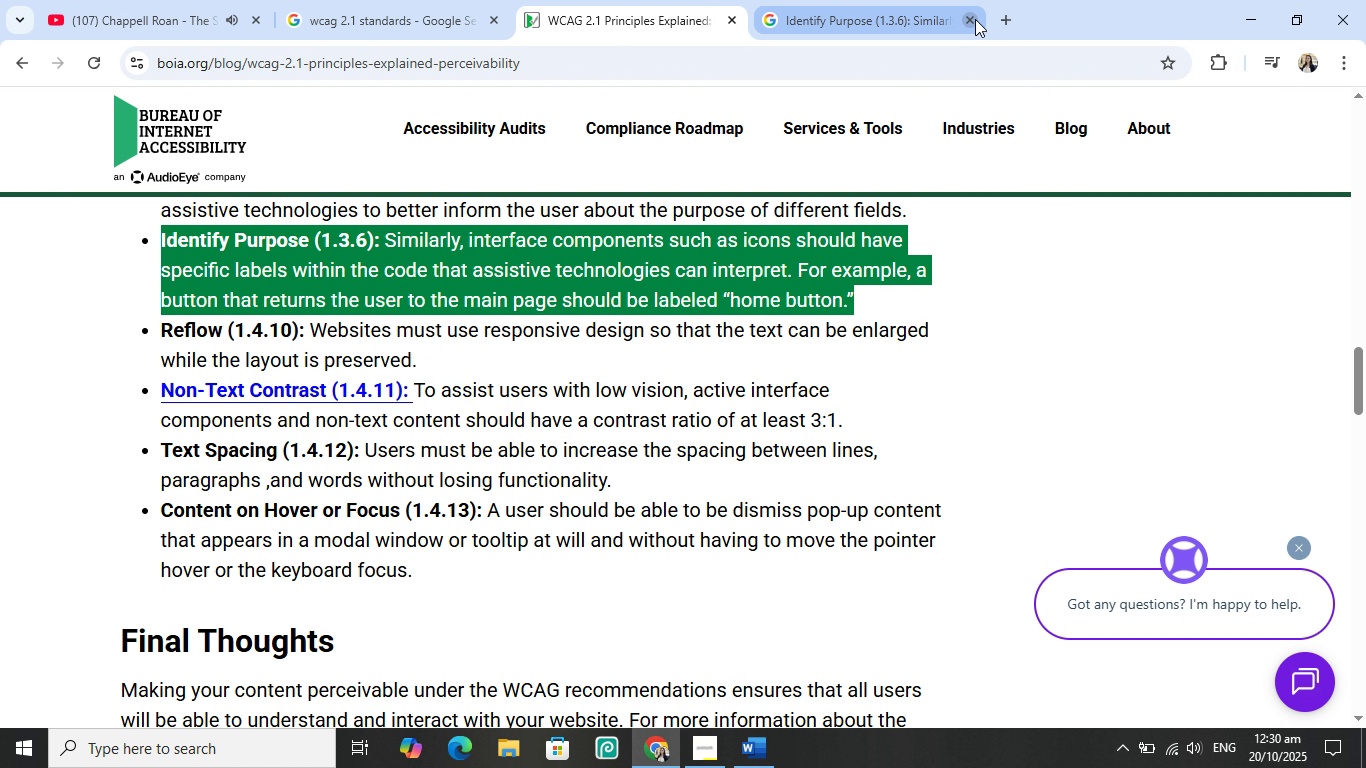 
left_click([975, 19])
 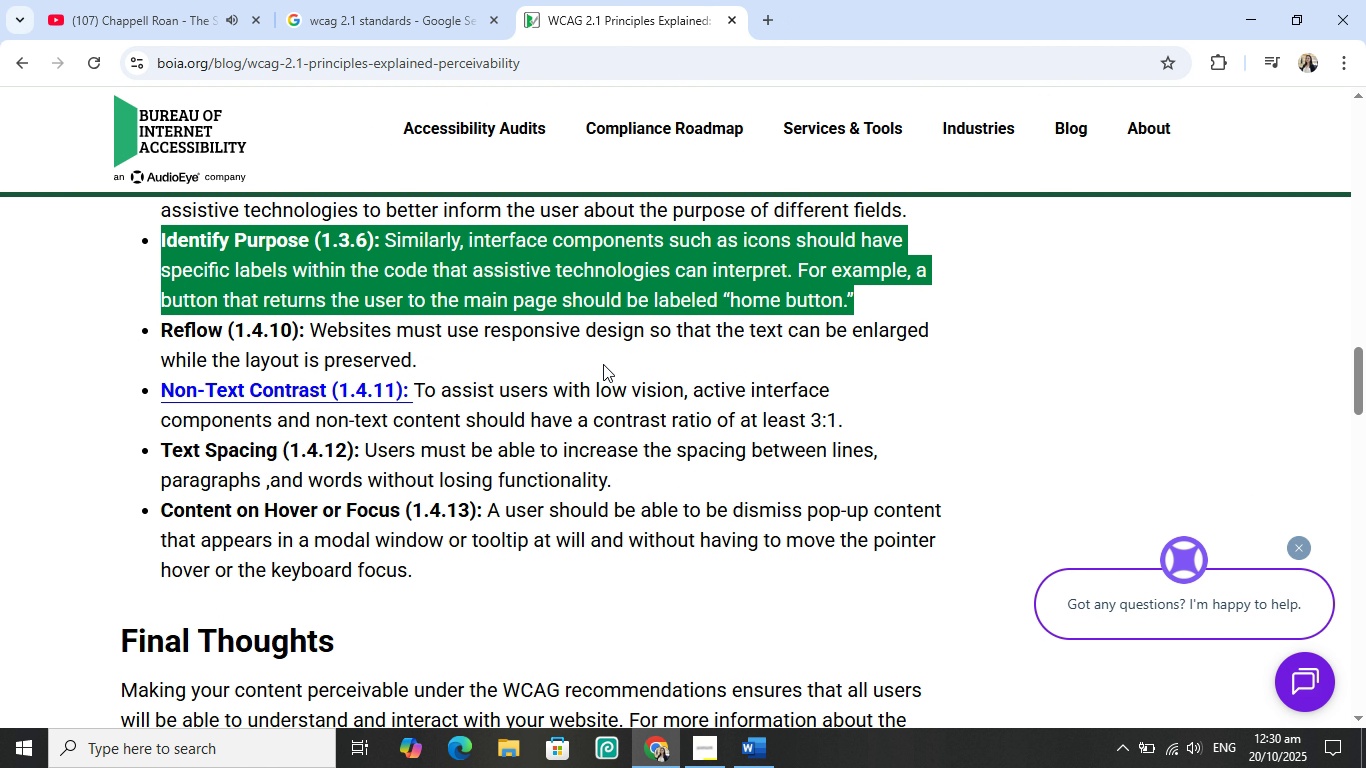 
scroll: coordinate [601, 367], scroll_direction: down, amount: 1.0
 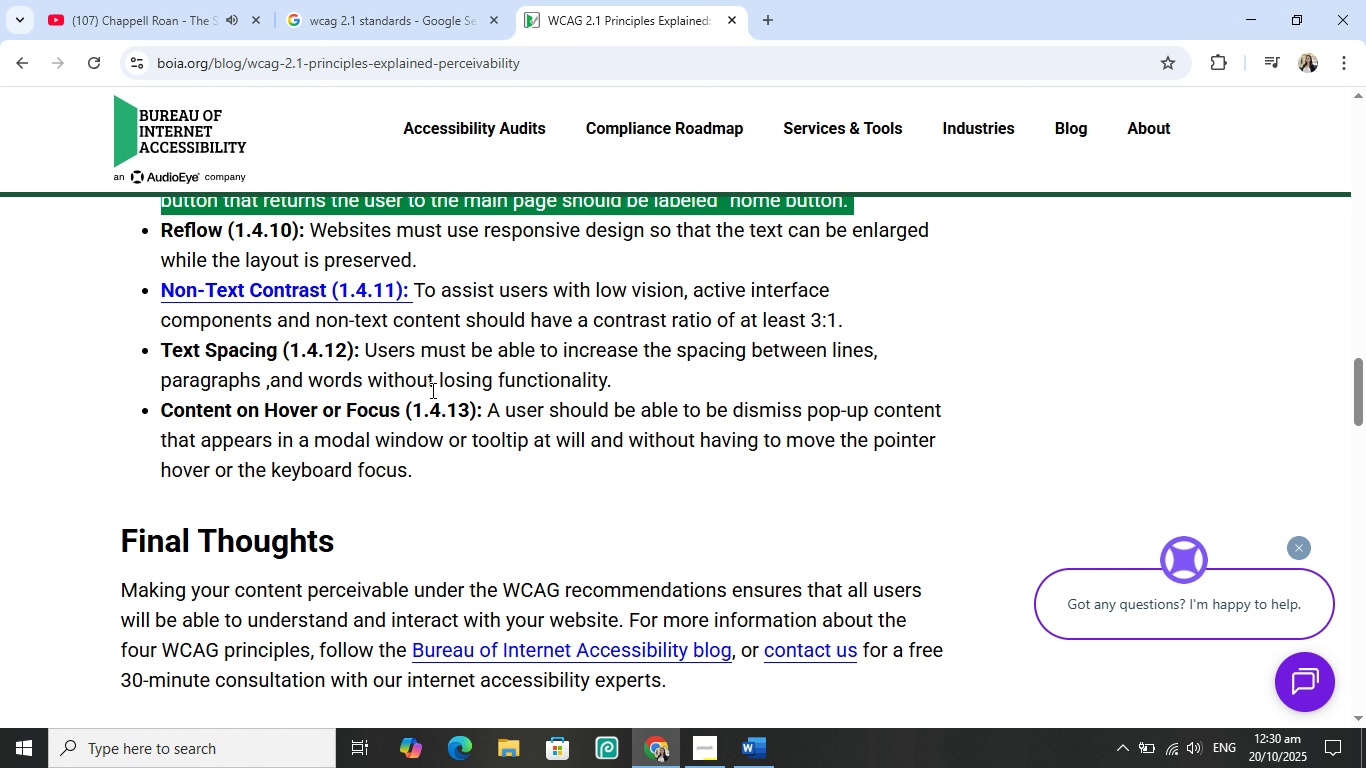 
wait(11.07)
 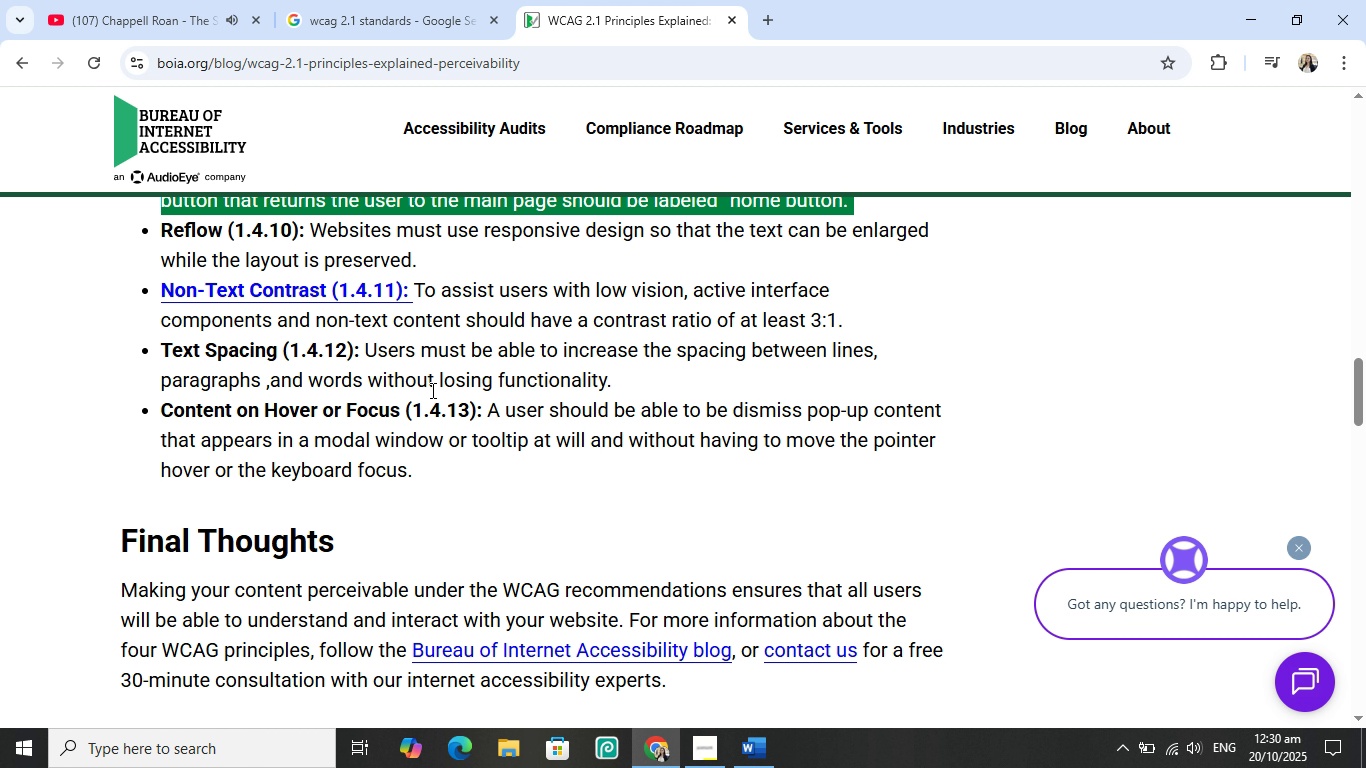 
left_click([761, 753])
 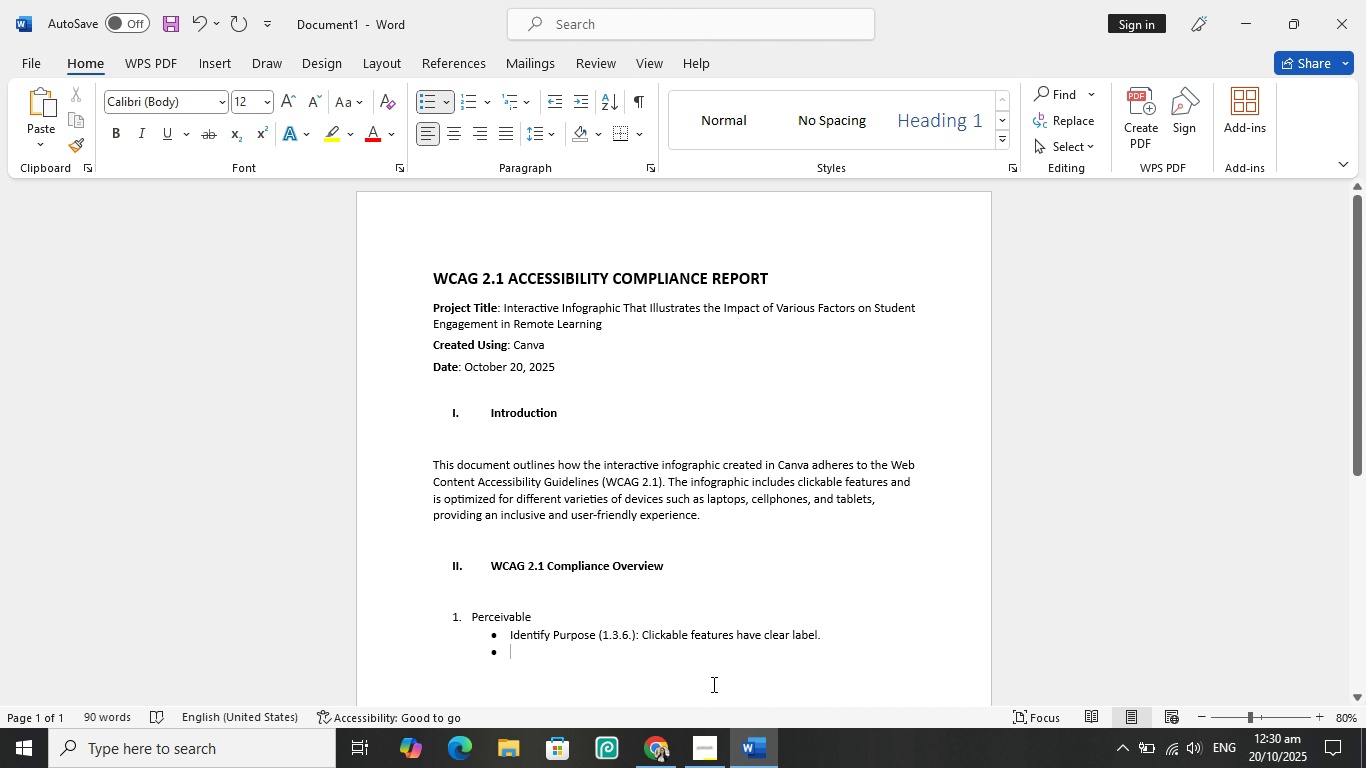 
type(Text Spacing (q)
key(Backspace)
type(1.4.12))
 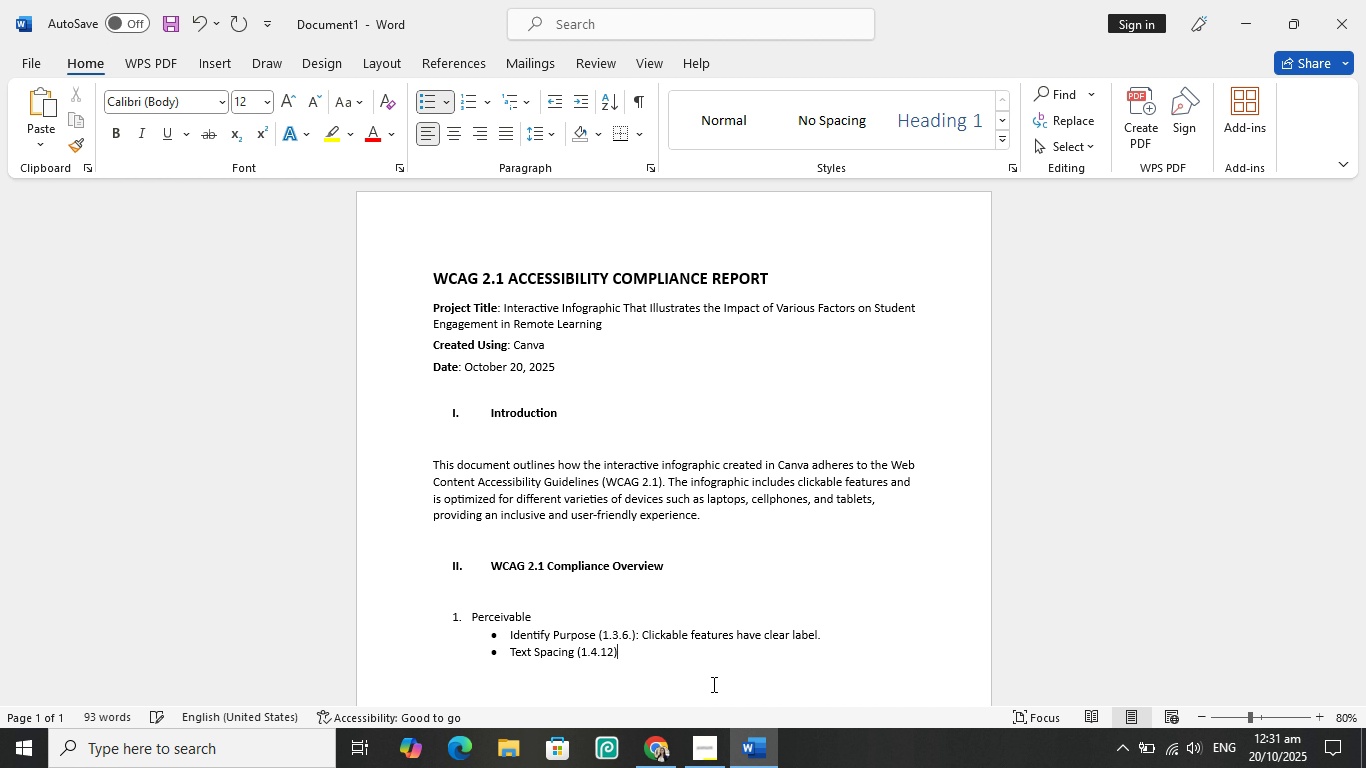 
left_click([658, 749])
 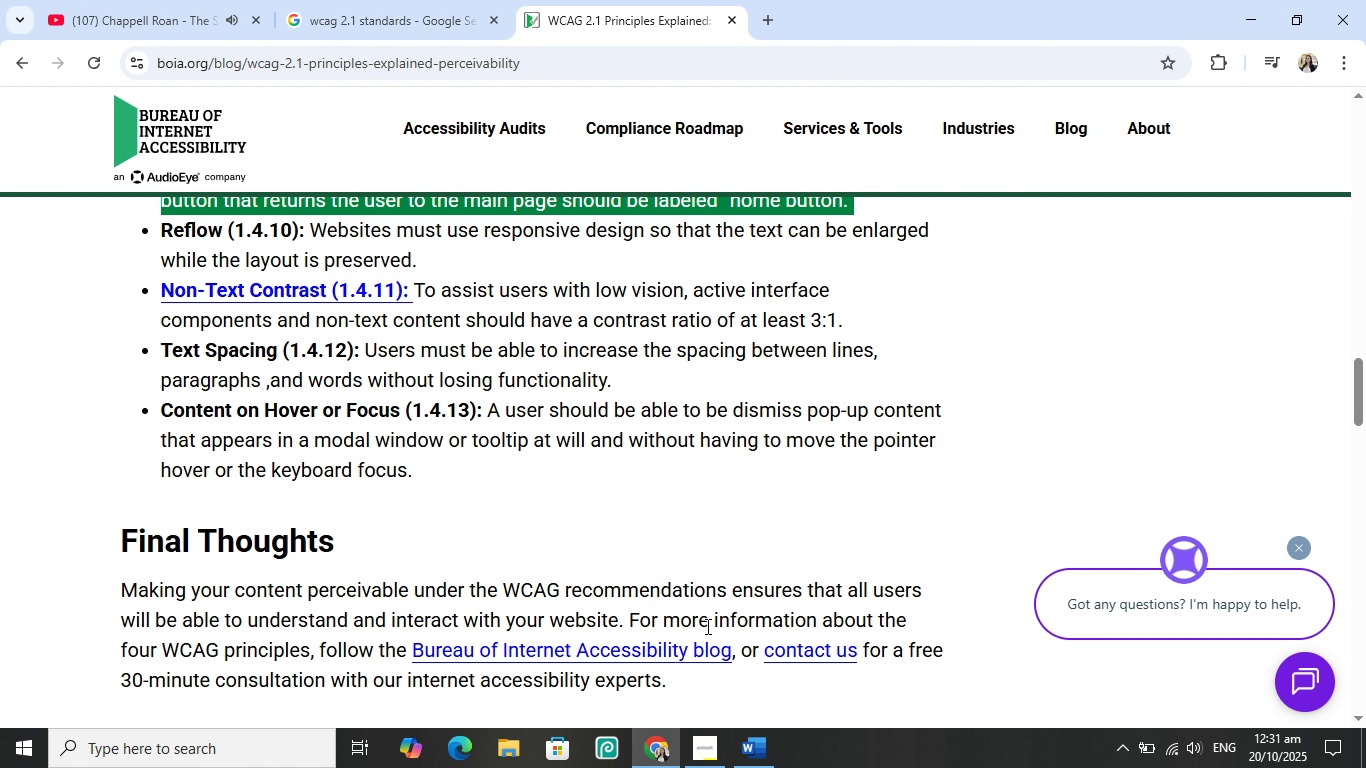 
left_click([750, 746])
 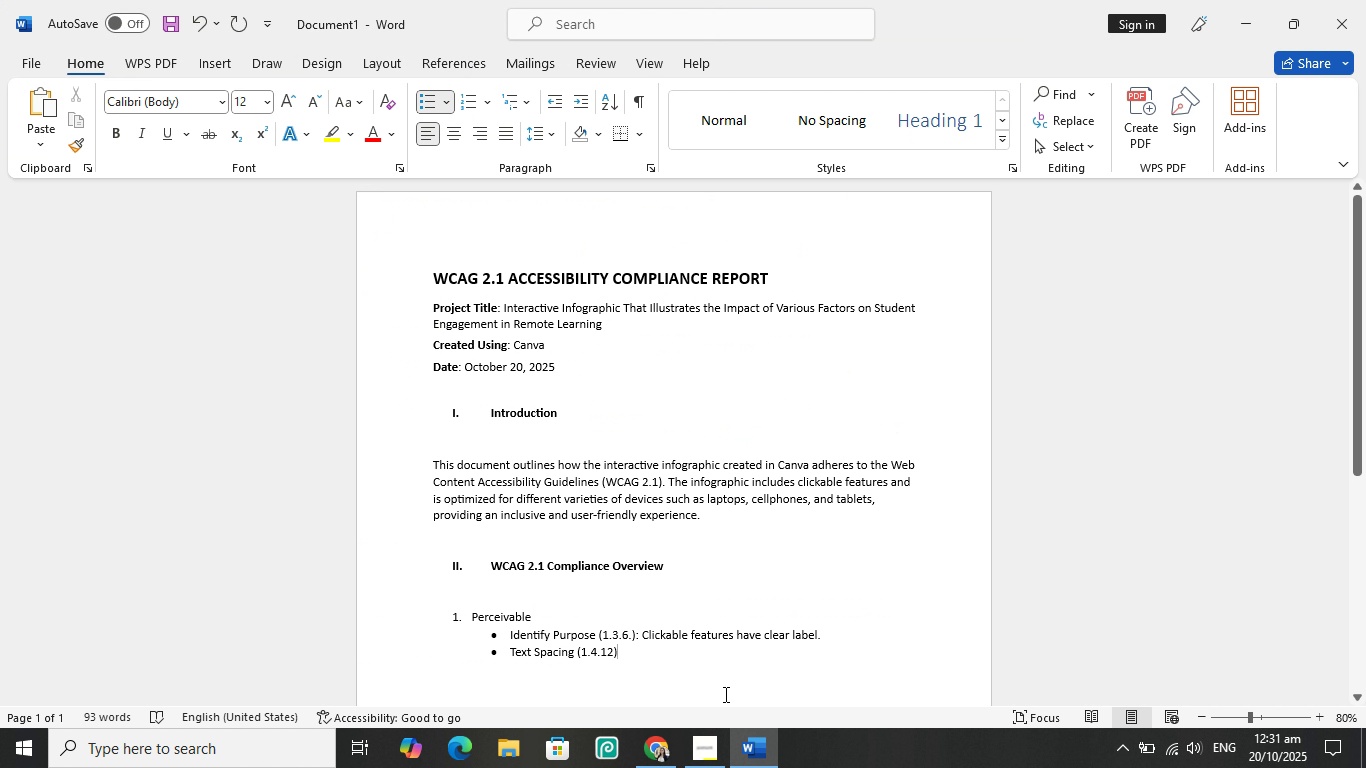 
key(Control+Semicolon)
 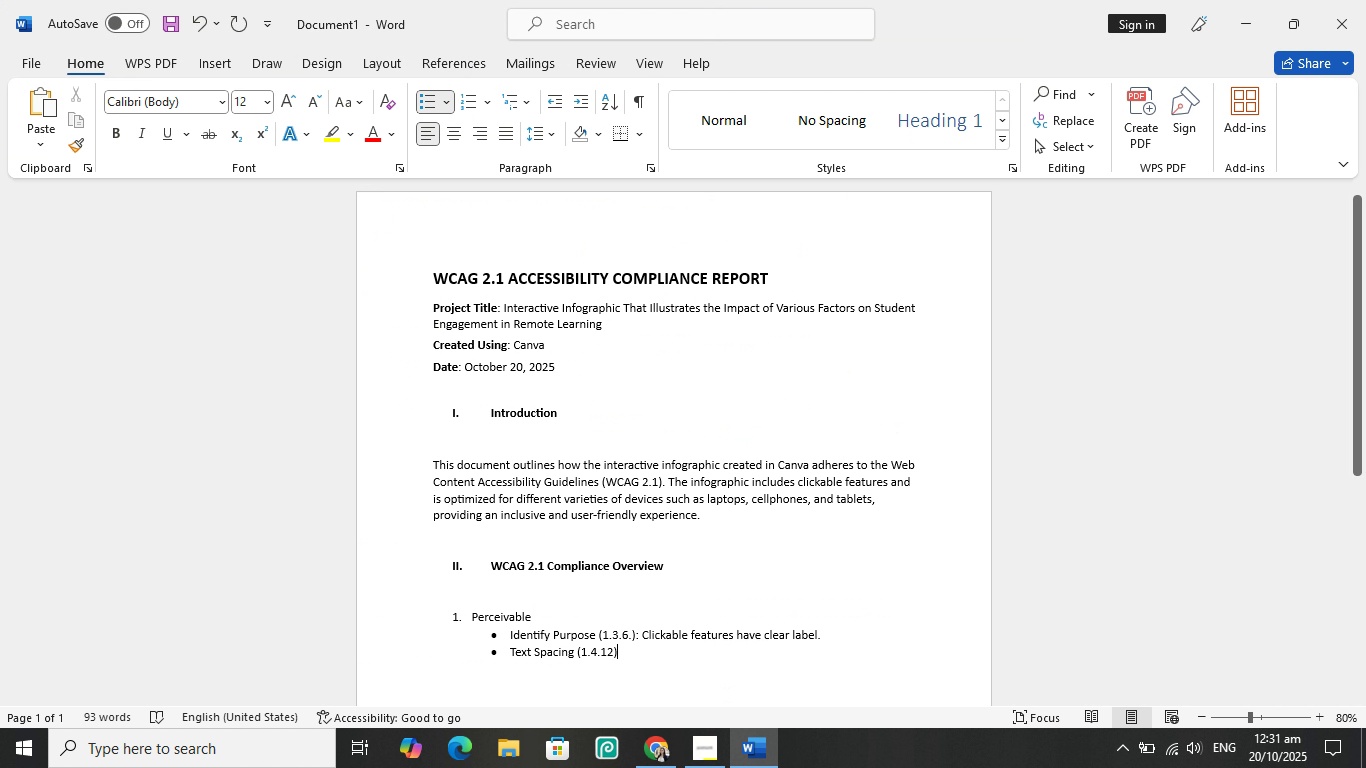 
key(Space)
 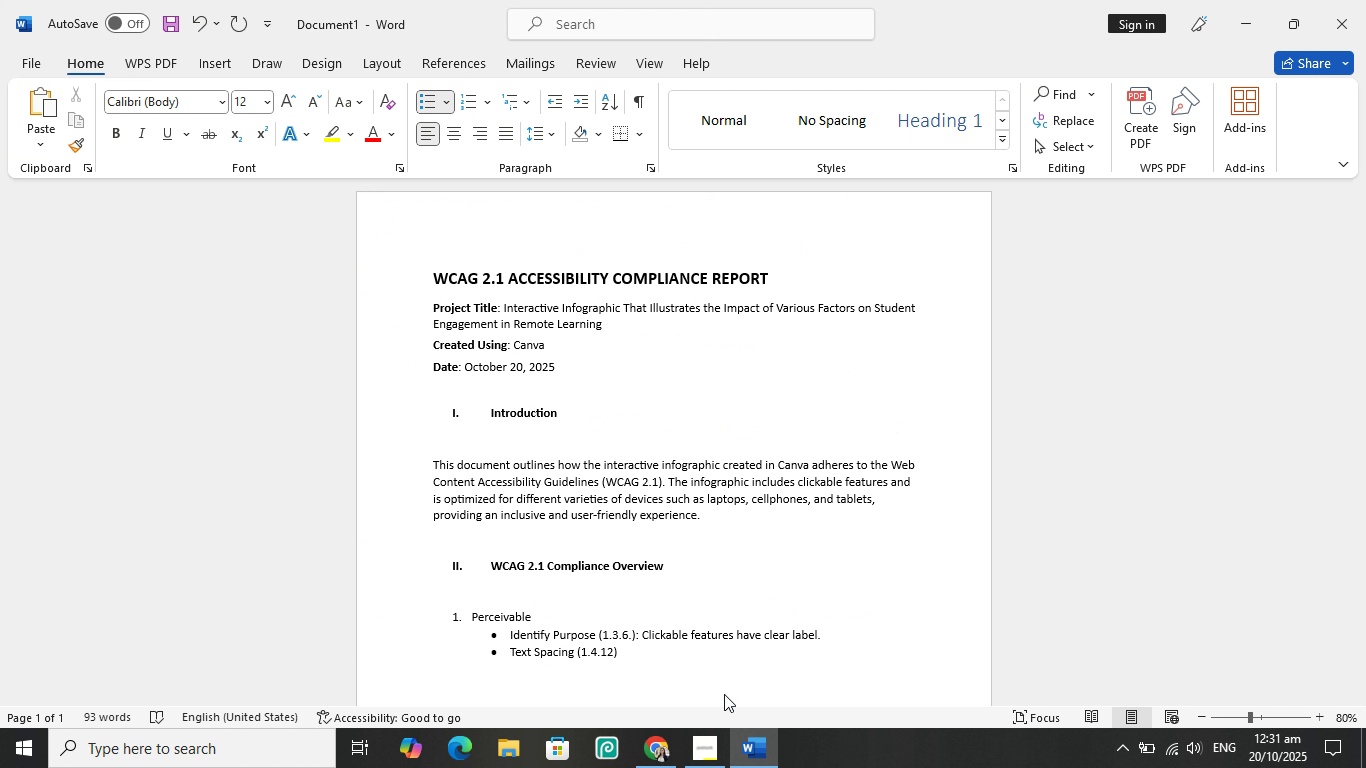 
key(Backspace)
 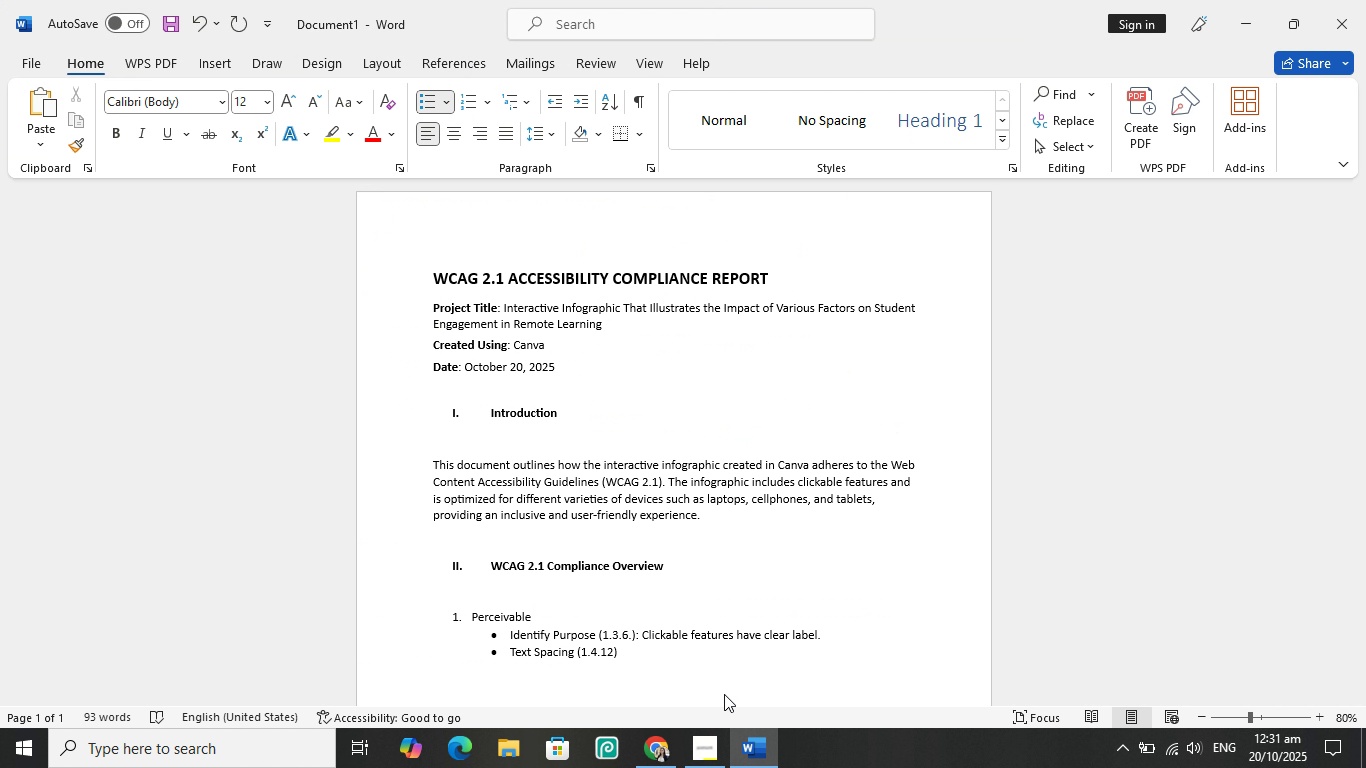 
key(Shift+ShiftLeft)
 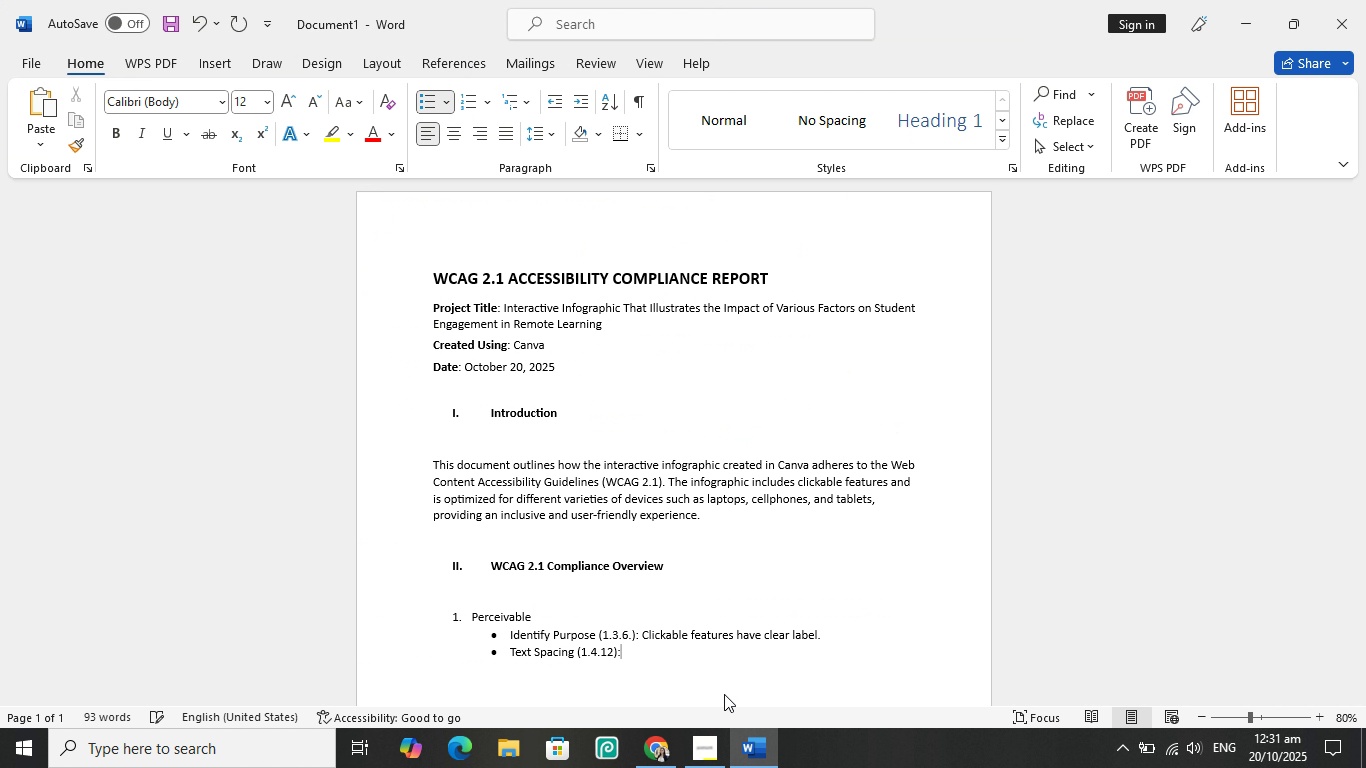 
key(Shift+Semicolon)
 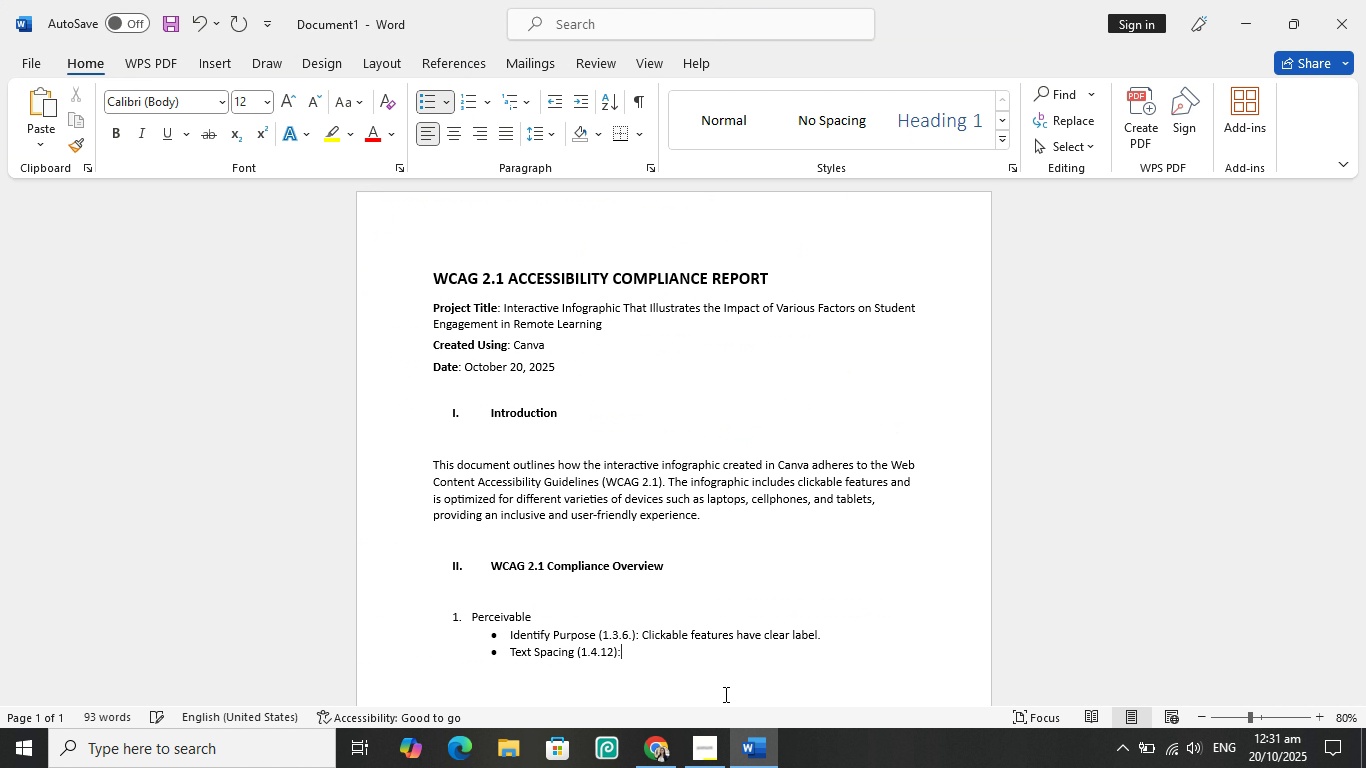 
key(Space)
 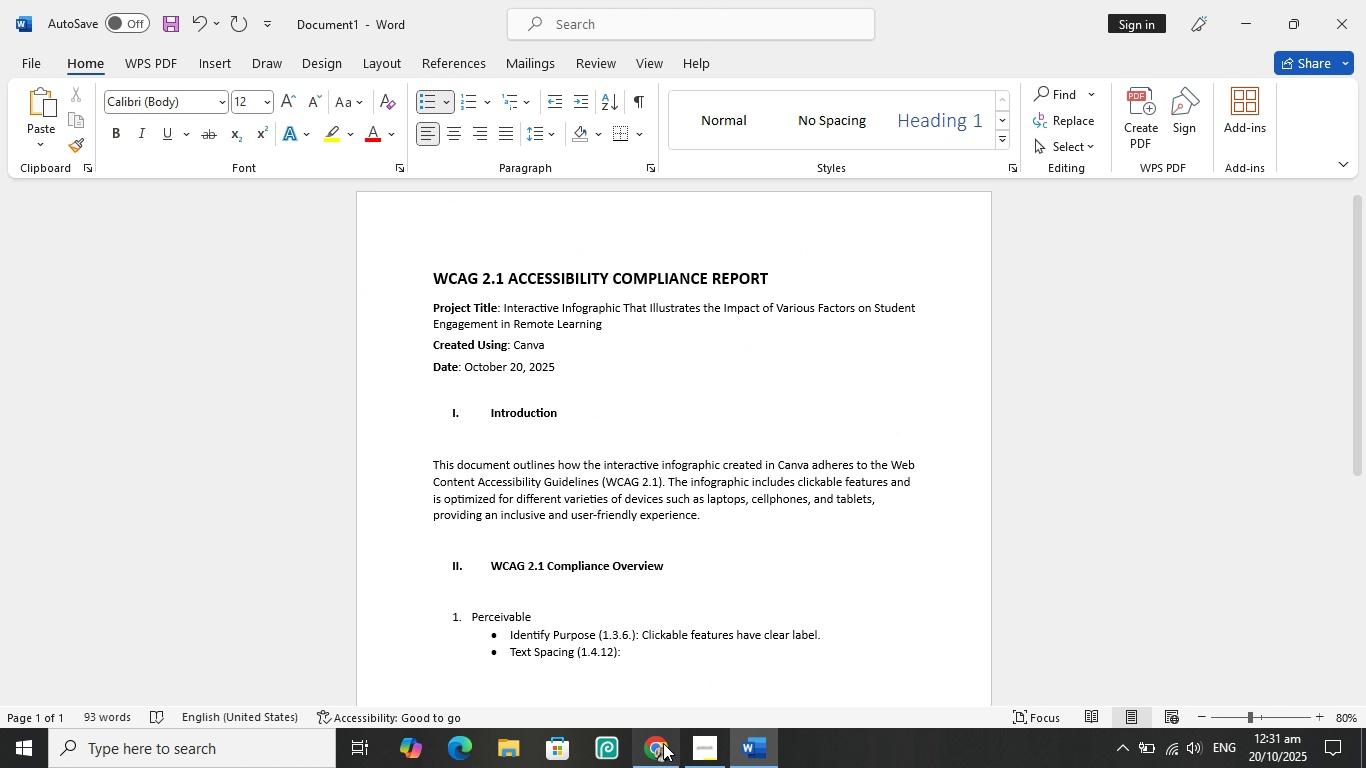 
left_click([667, 745])
 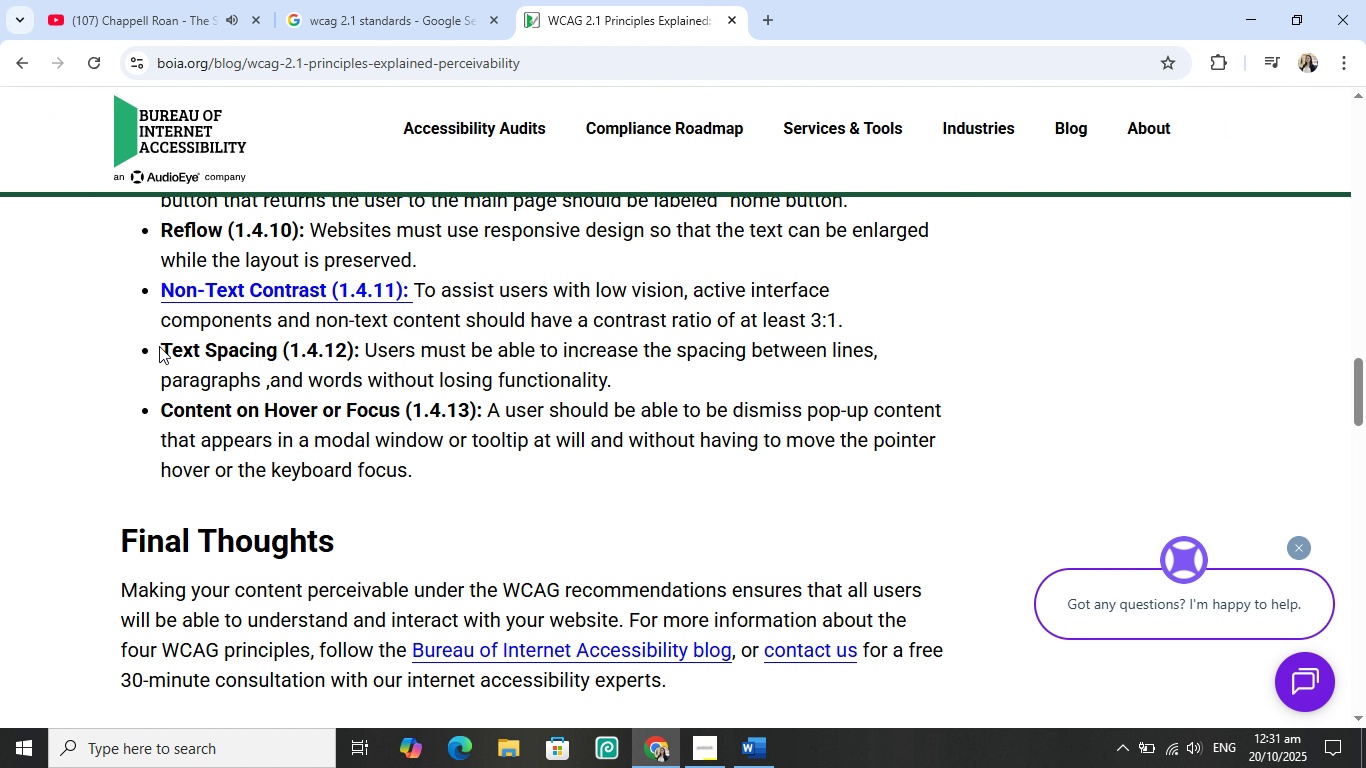 
left_click_drag(start_coordinate=[159, 346], to_coordinate=[622, 380])
 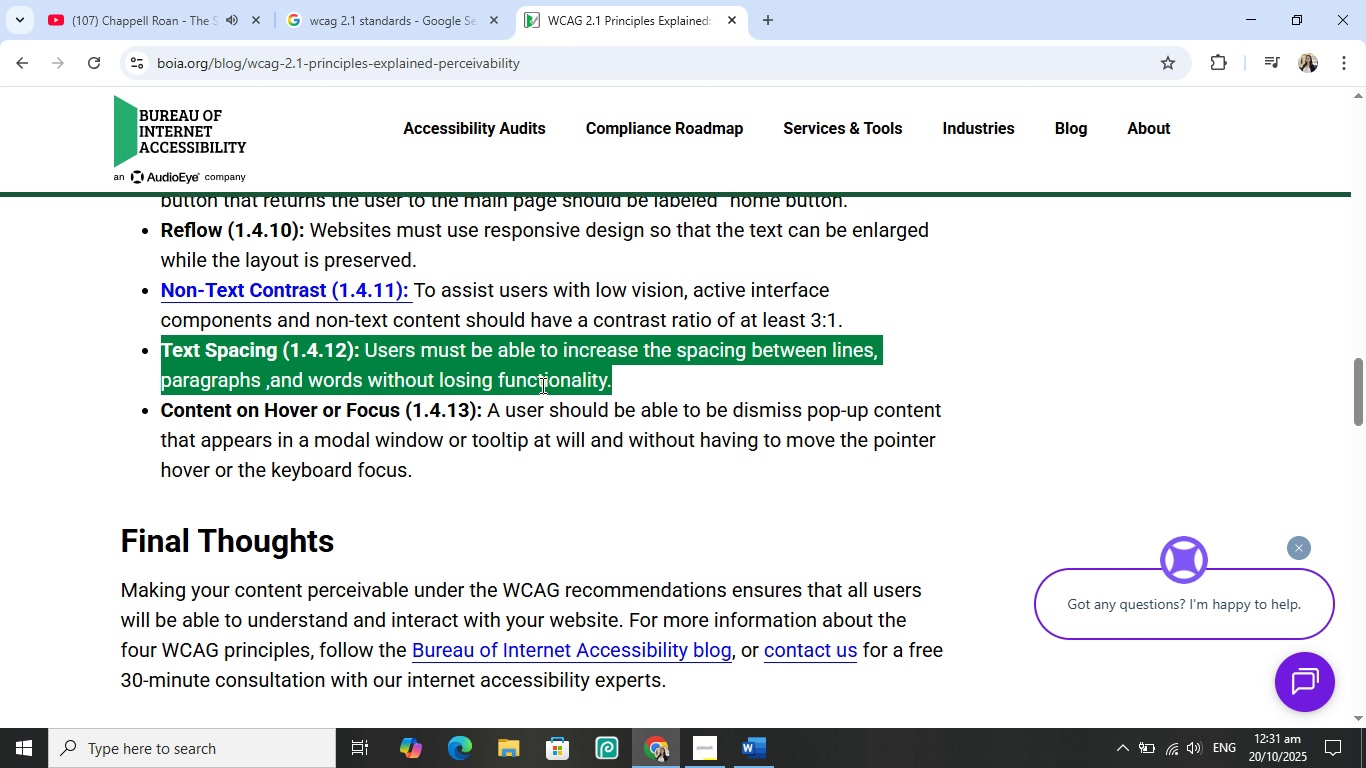 
right_click([541, 385])
 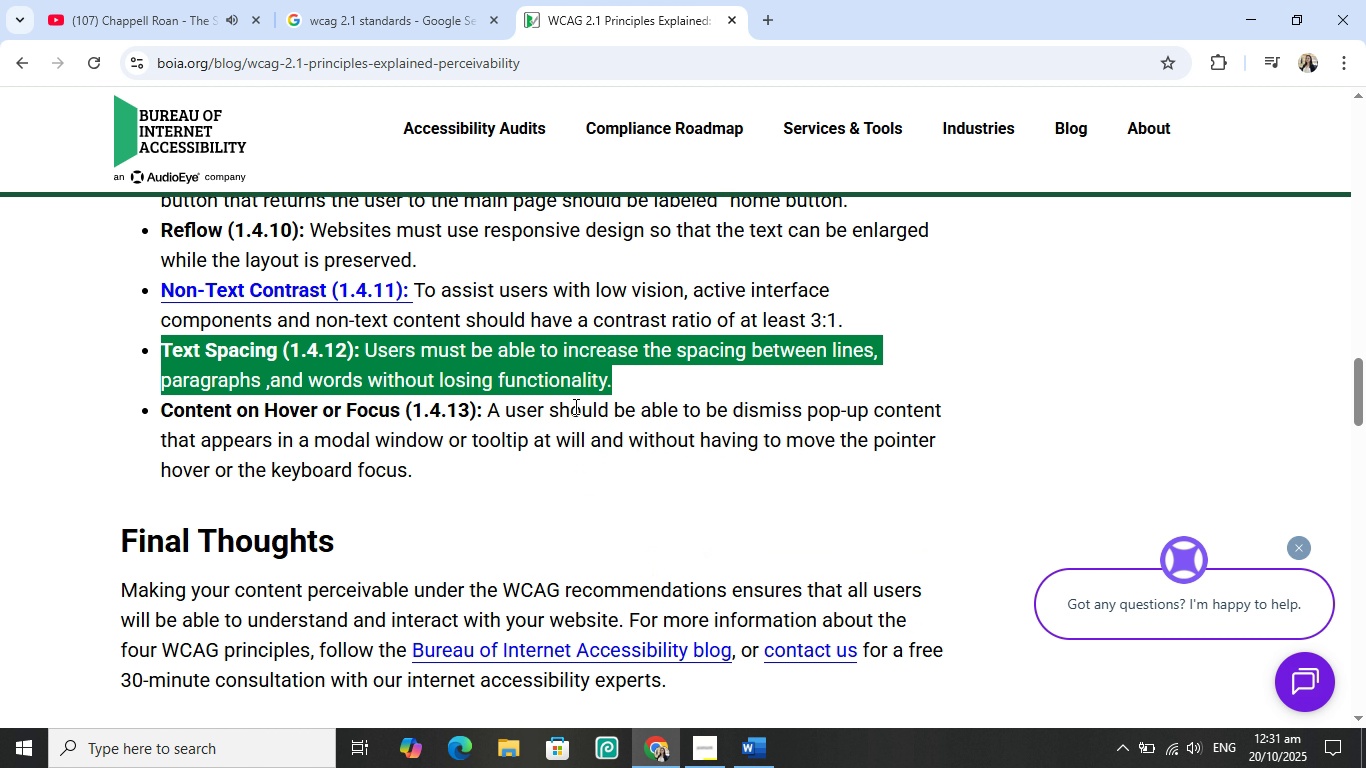 
left_click([574, 406])
 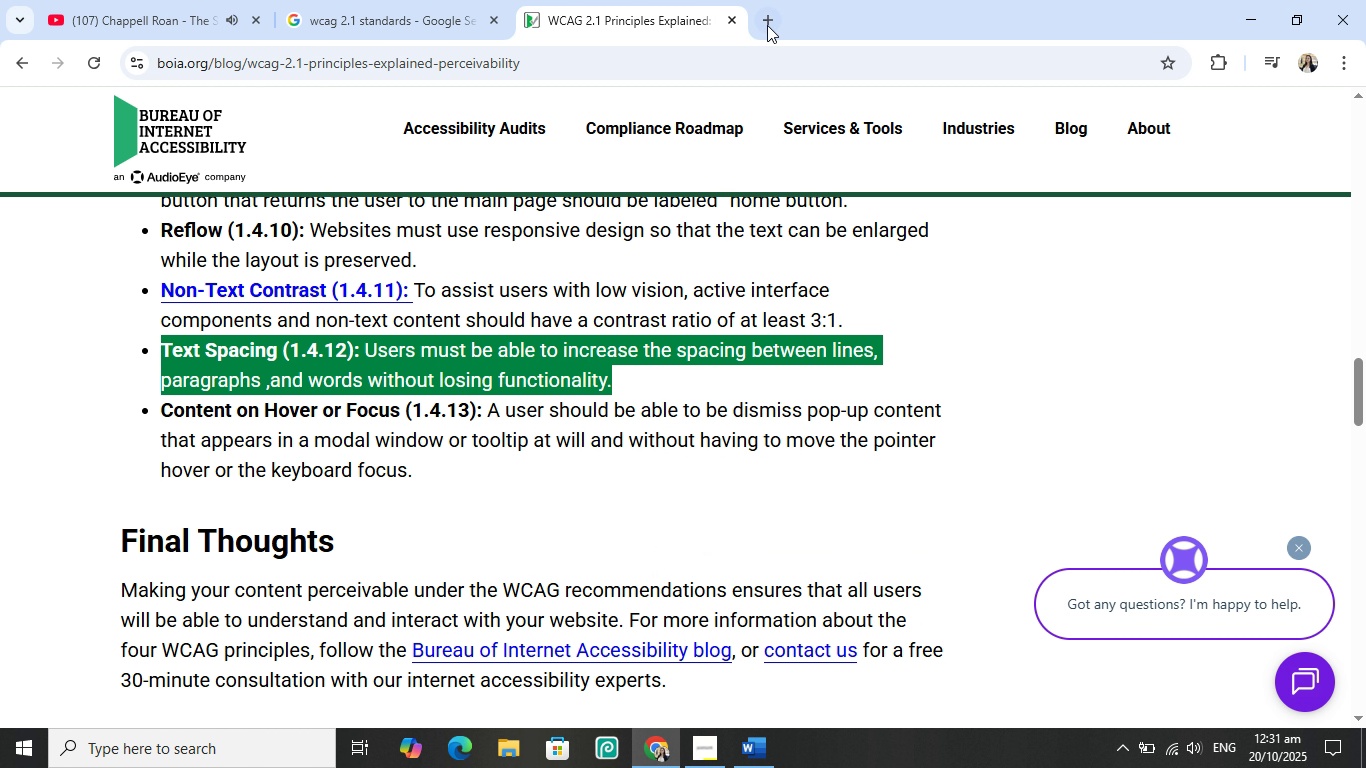 
left_click([768, 24])
 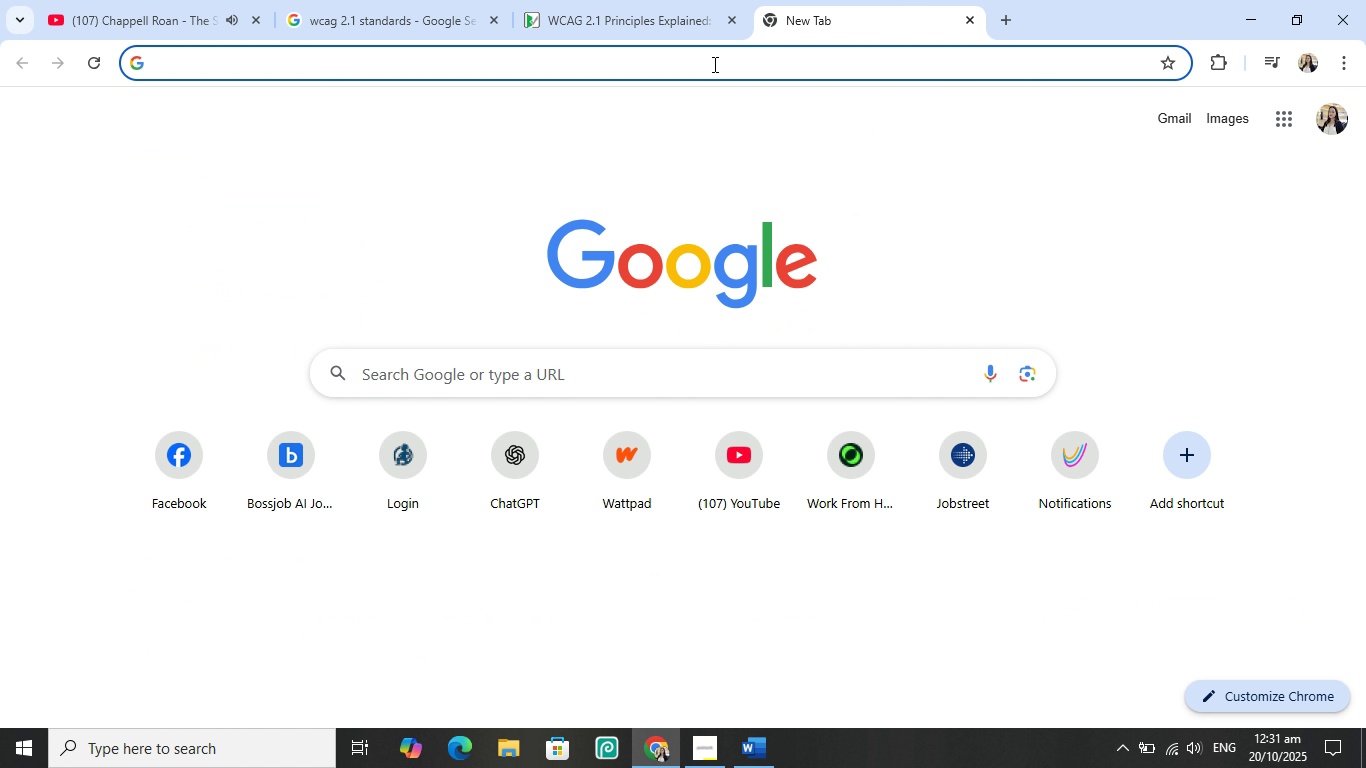 
left_click([713, 64])
 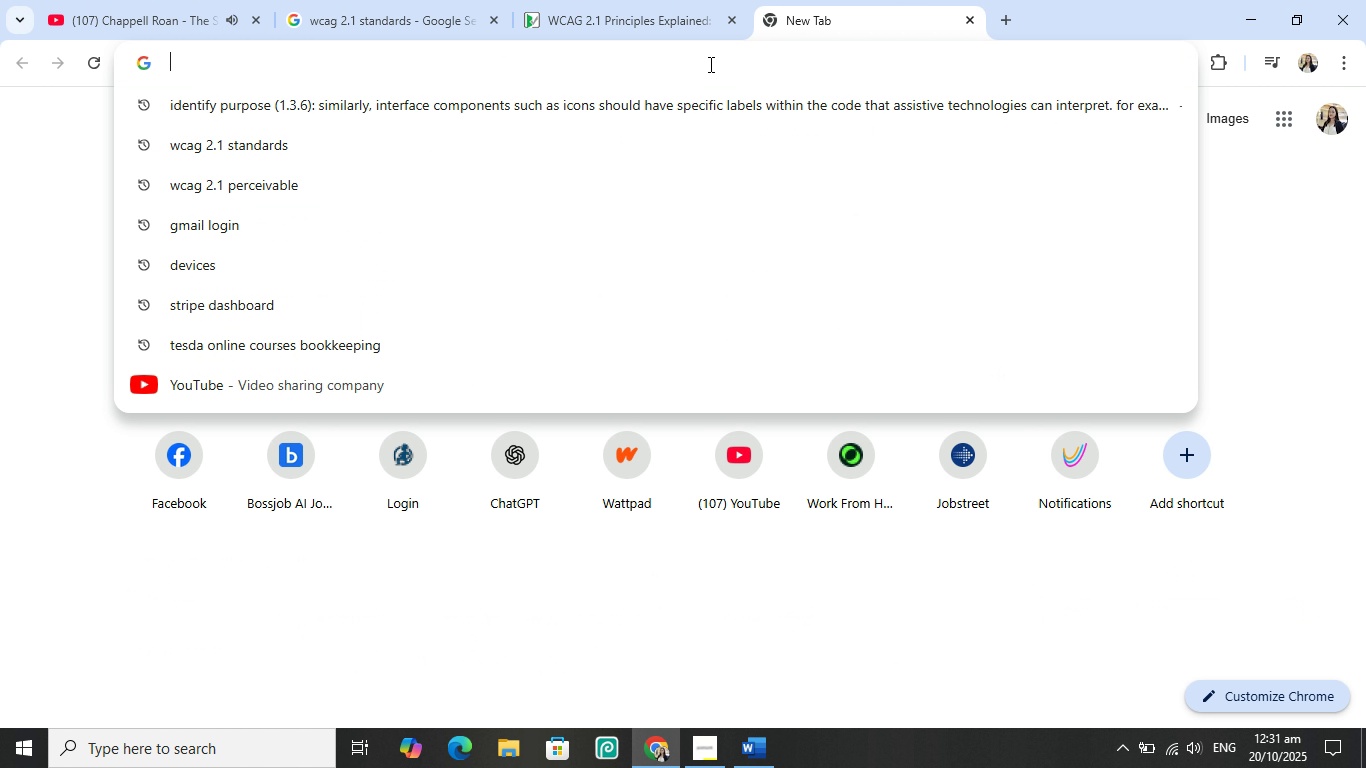 
key(Control+ControlLeft)
 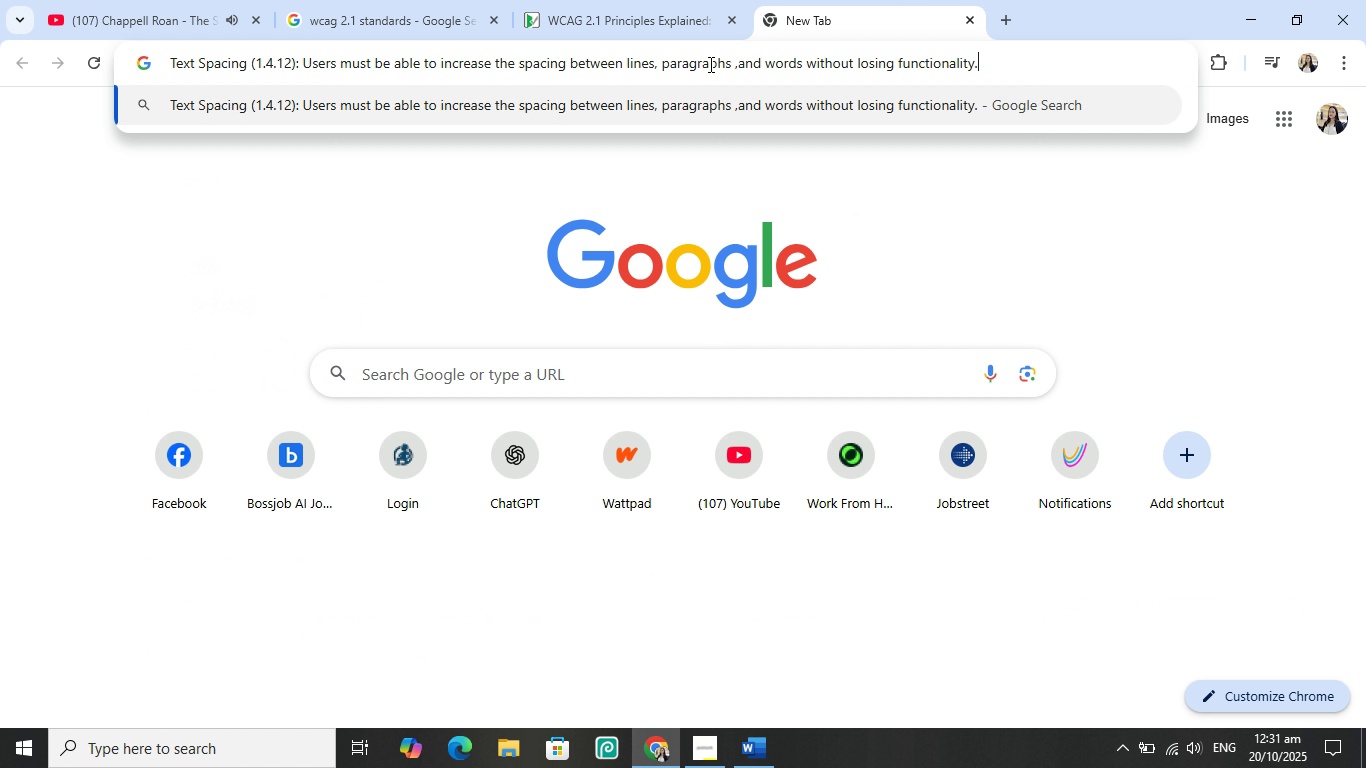 
key(Control+V)
 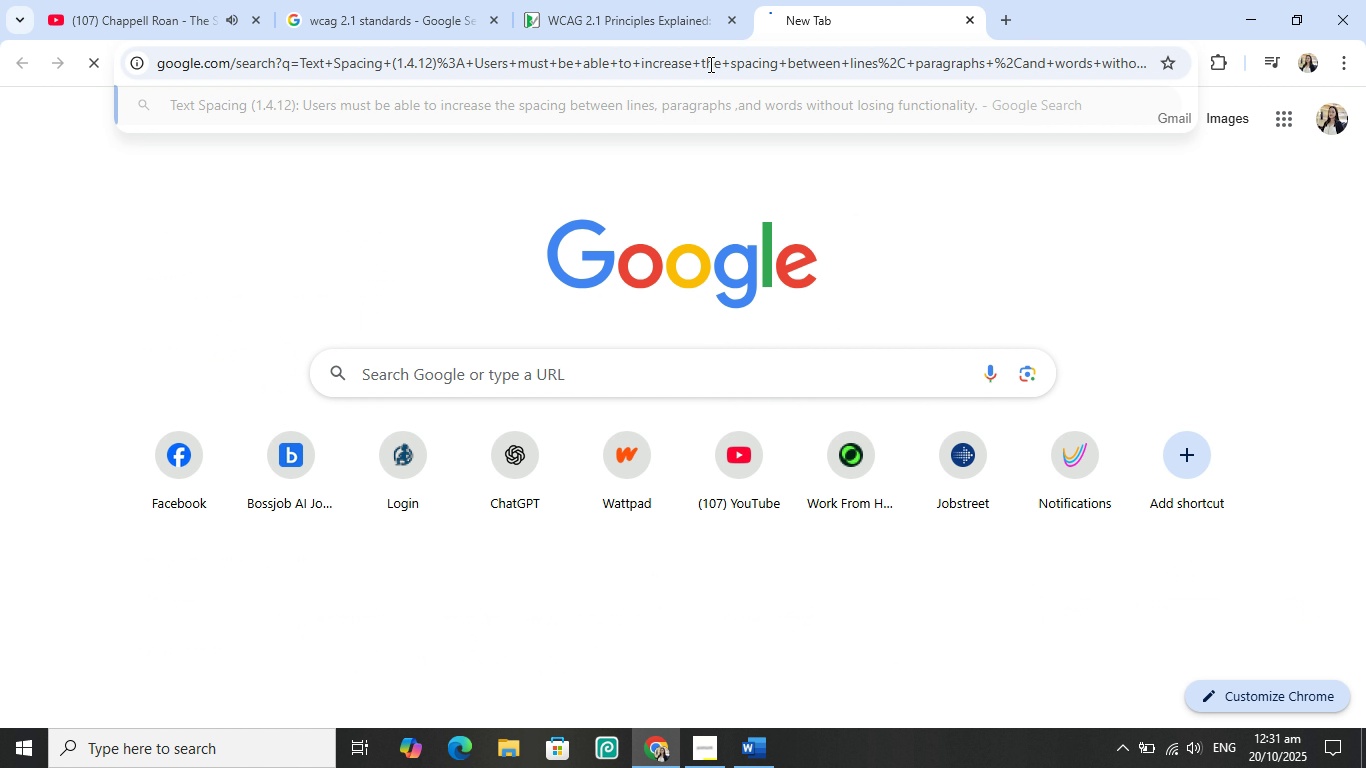 
key(Enter)
 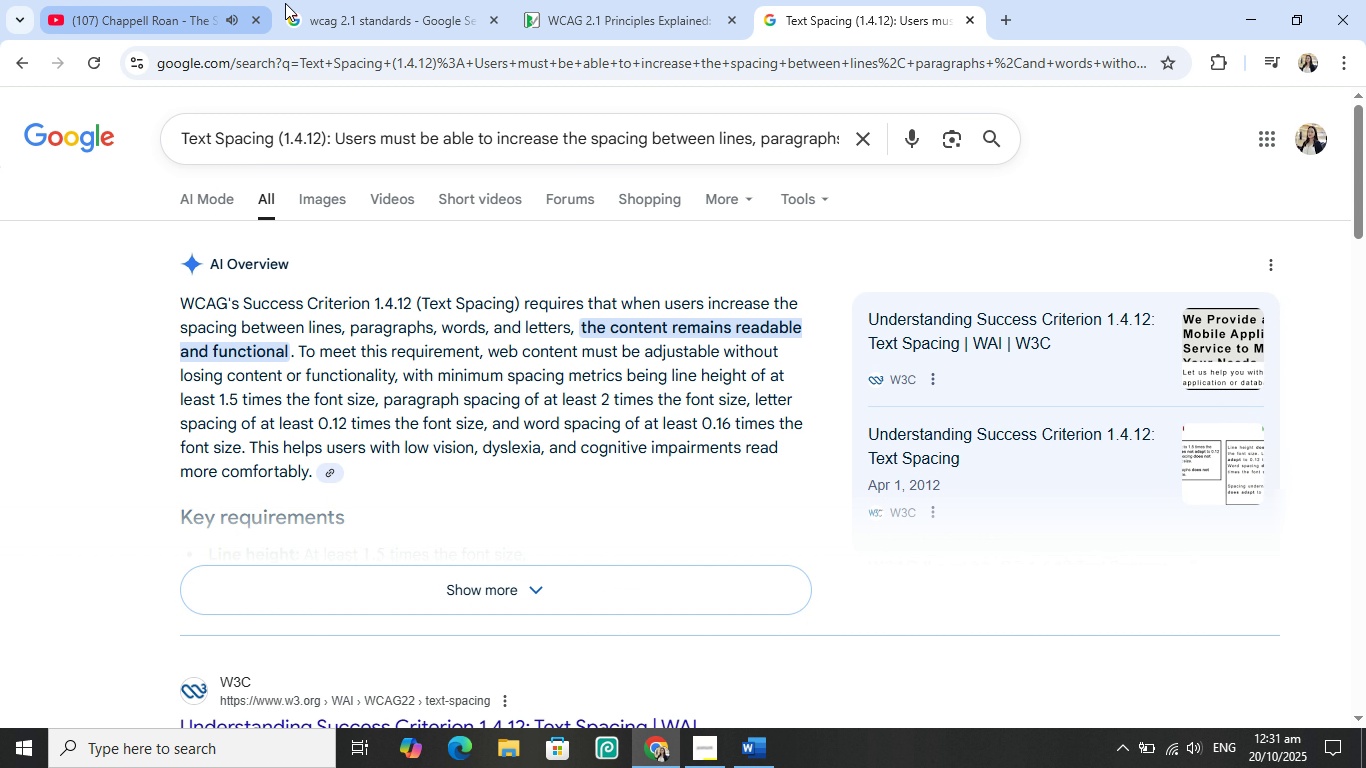 
wait(12.88)
 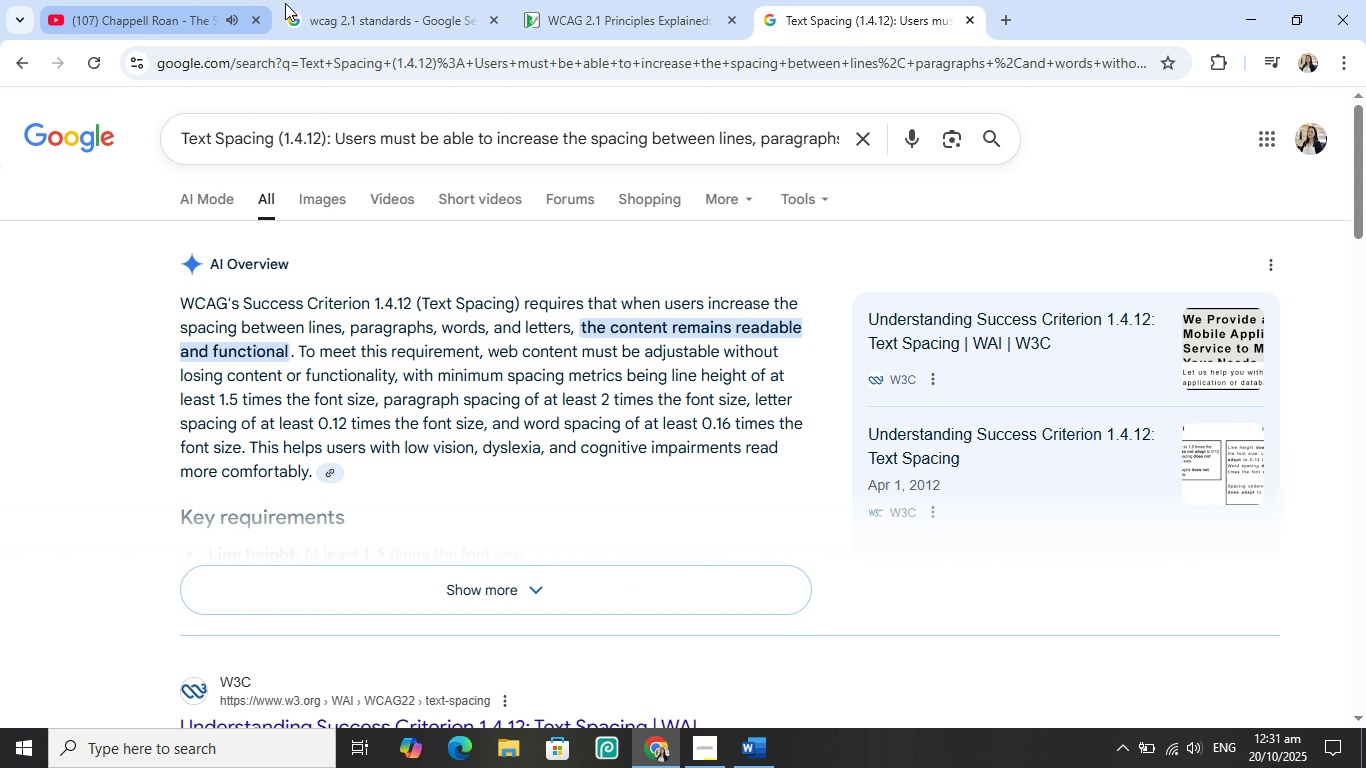 
type(The content remains readable and functional.)
 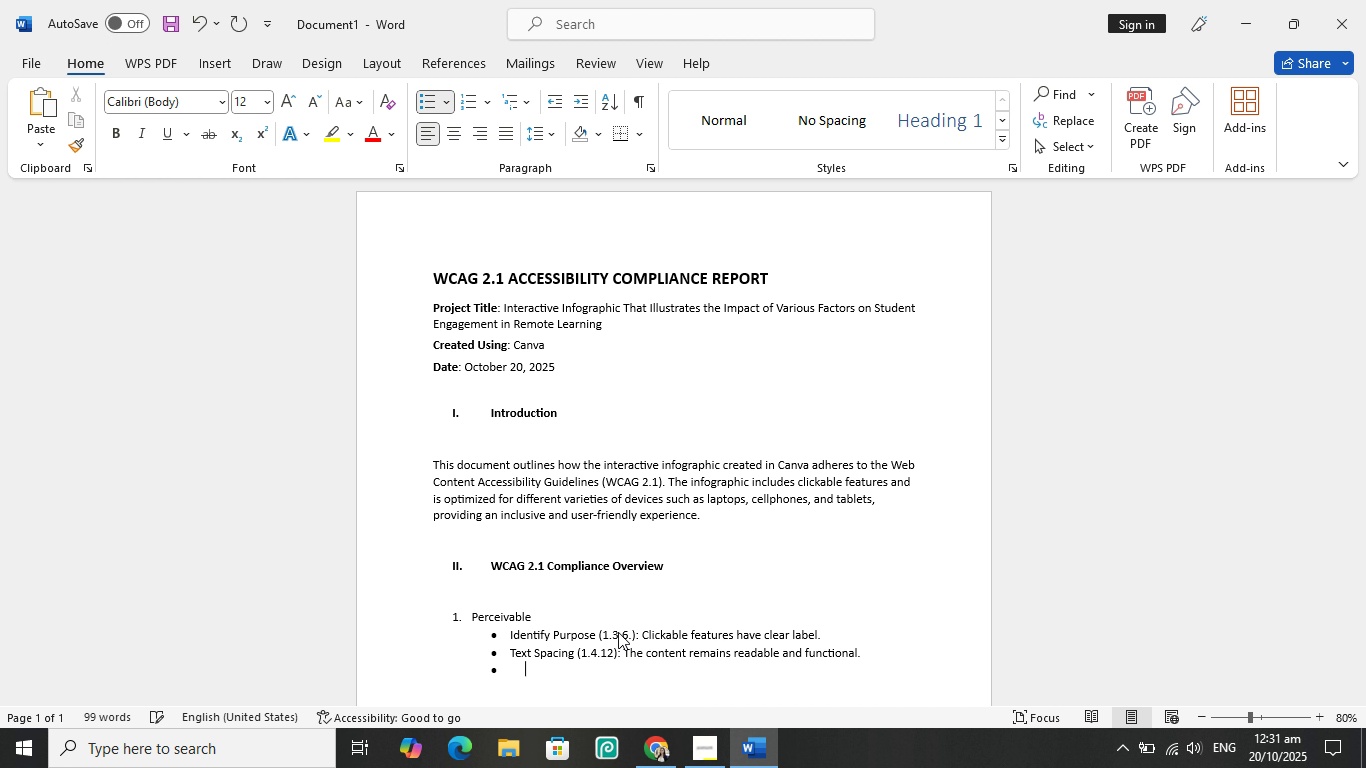 
key(Enter)
 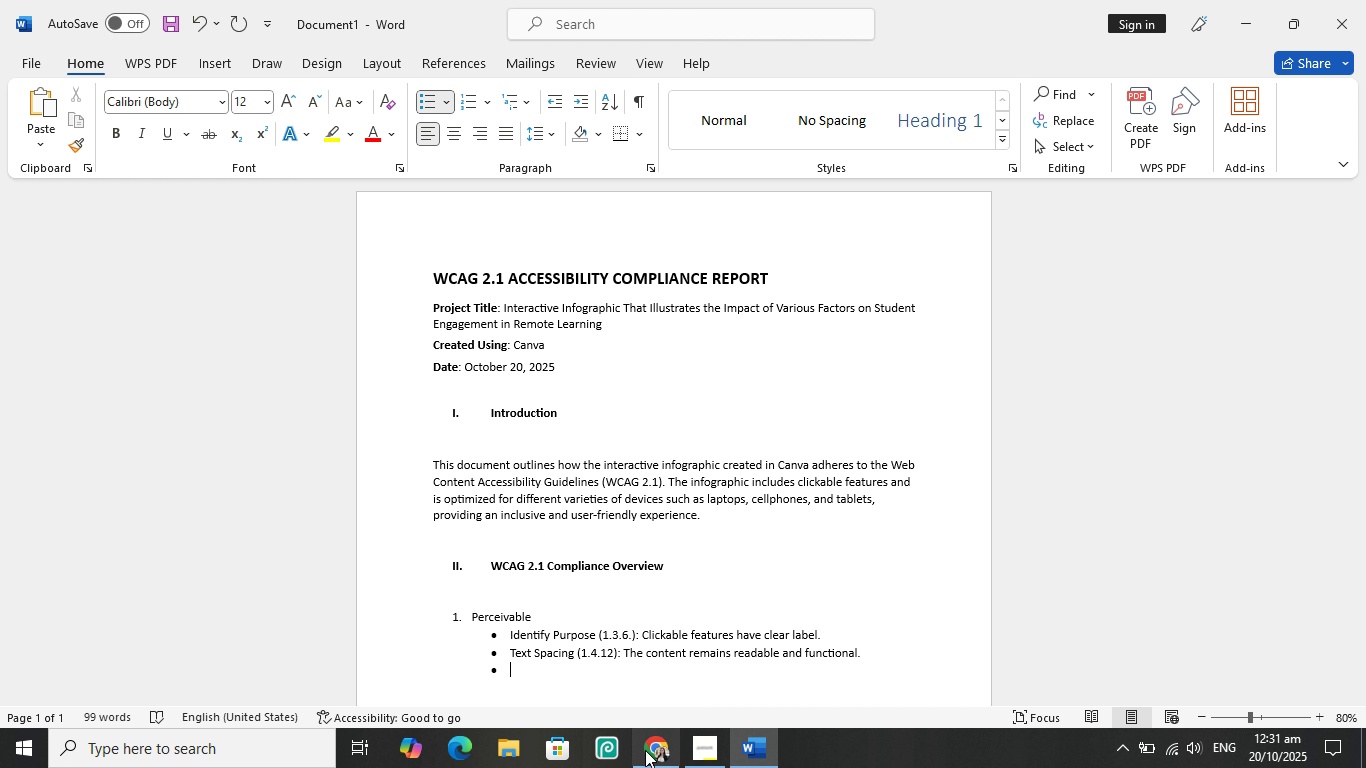 
left_click([648, 749])
 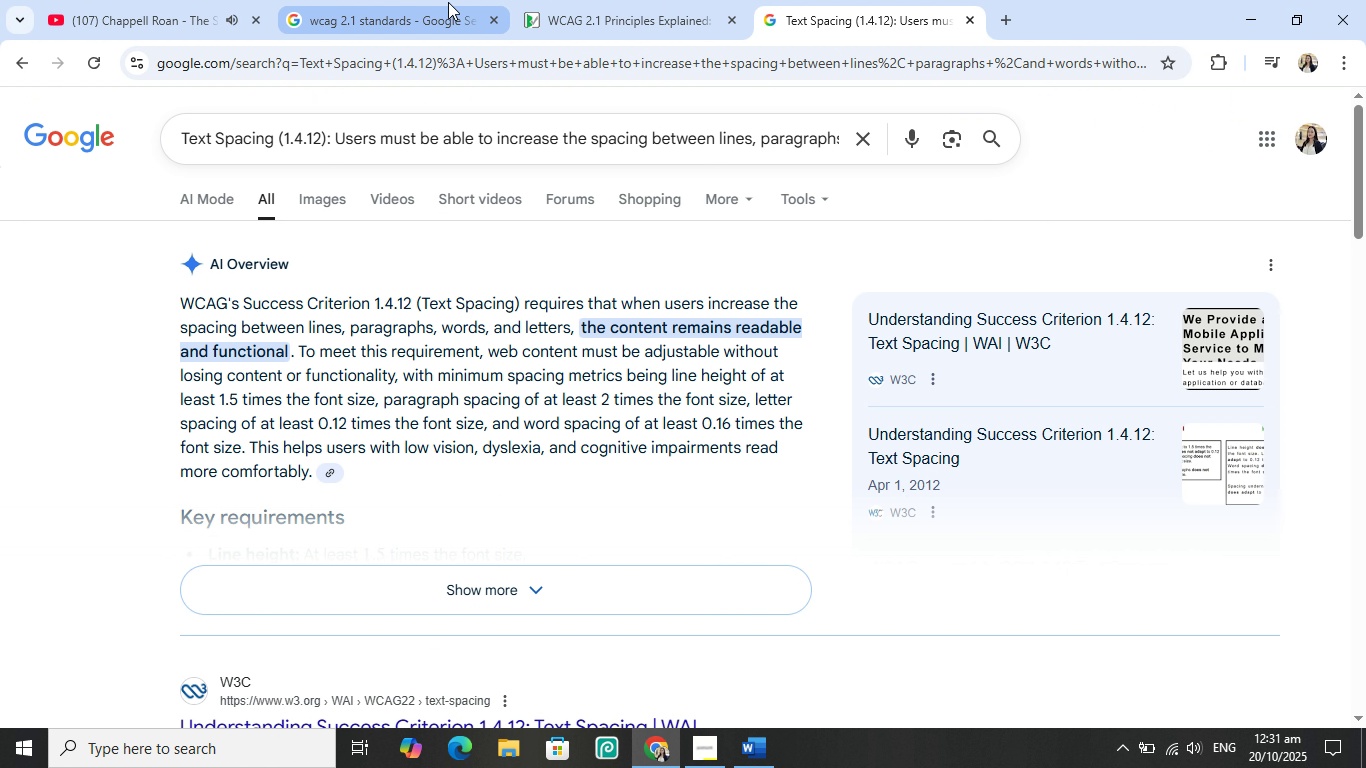 
left_click([545, 4])
 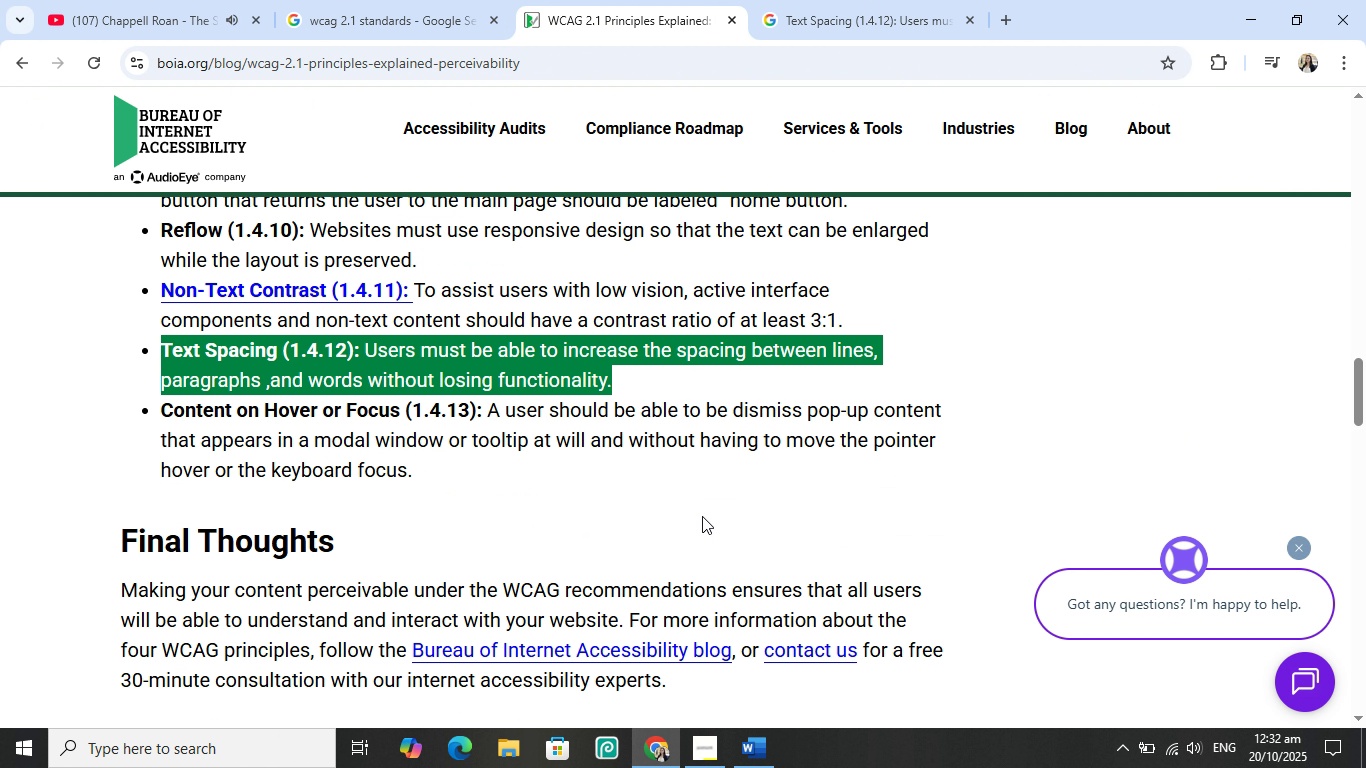 
scroll: coordinate [700, 517], scroll_direction: down, amount: 1.0
 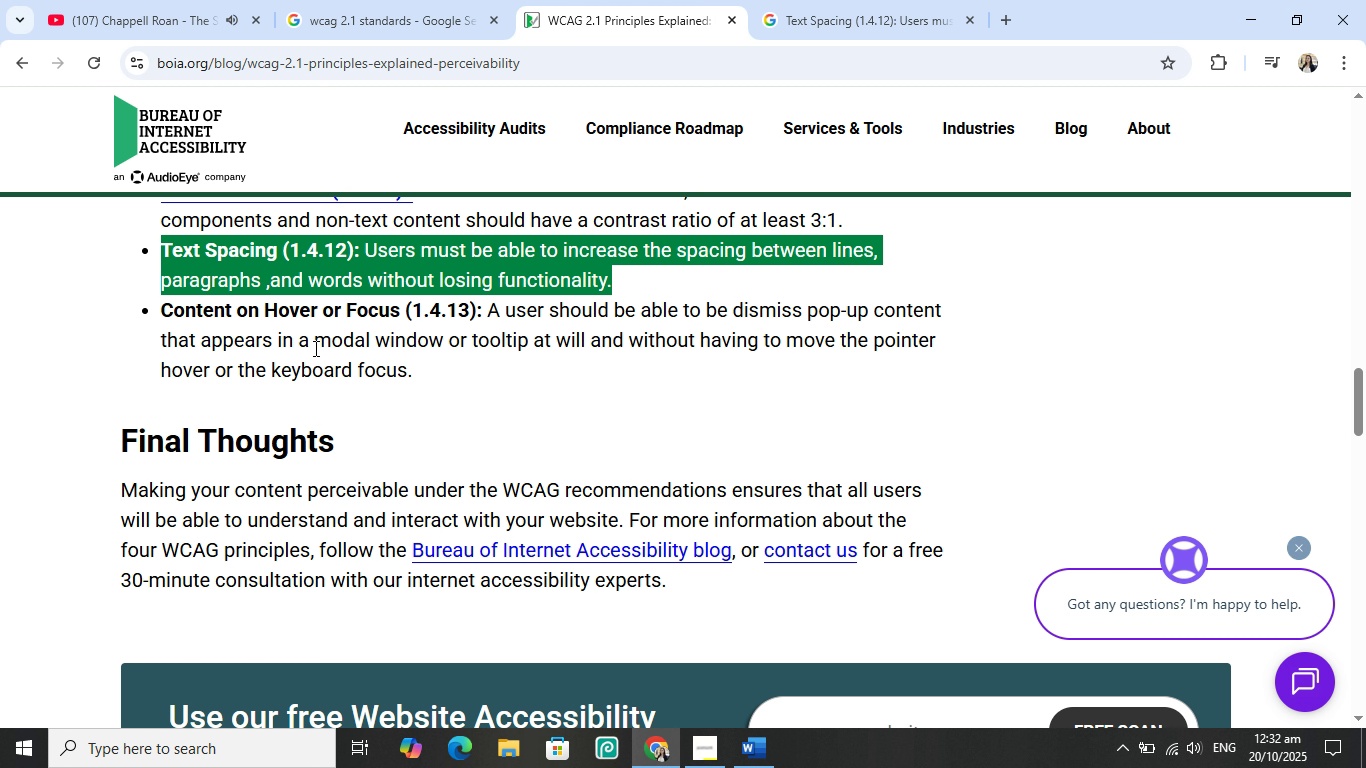 
wait(6.5)
 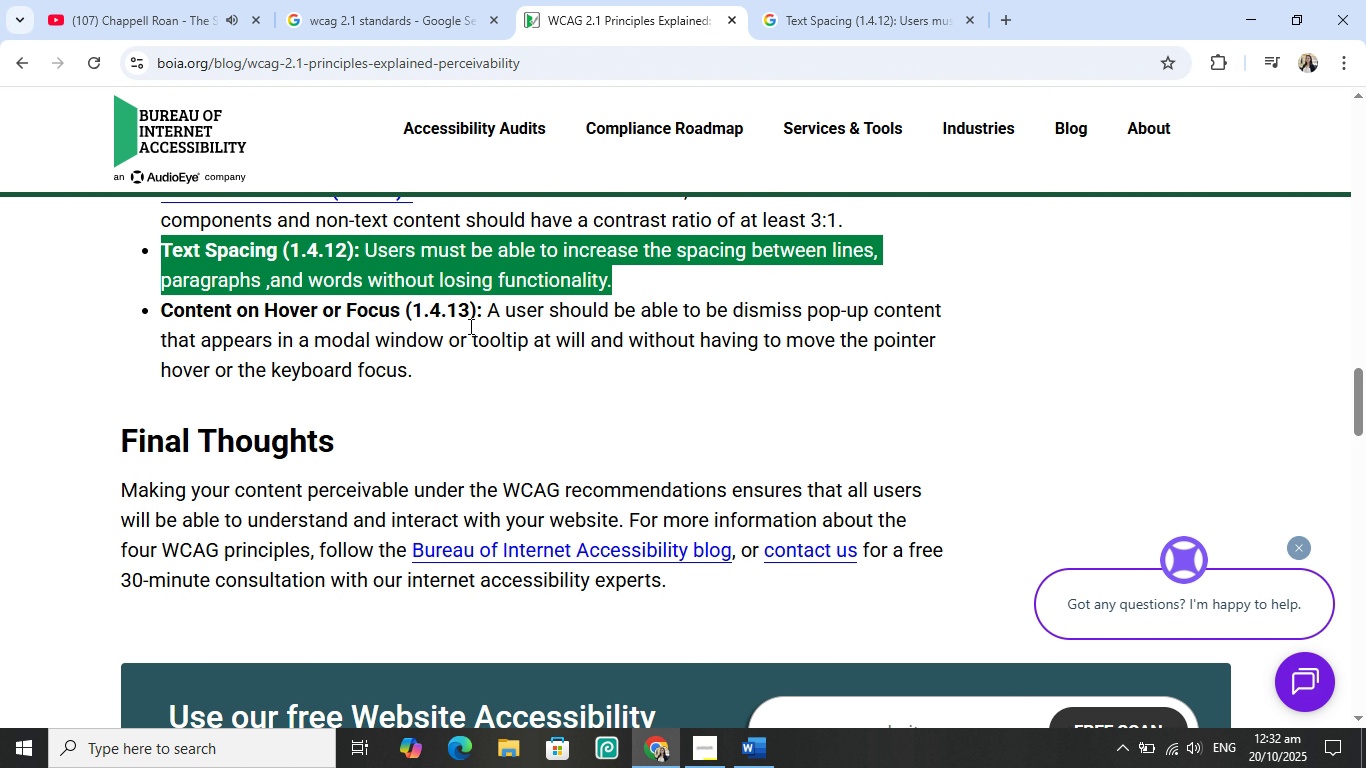 
left_click([489, 384])
 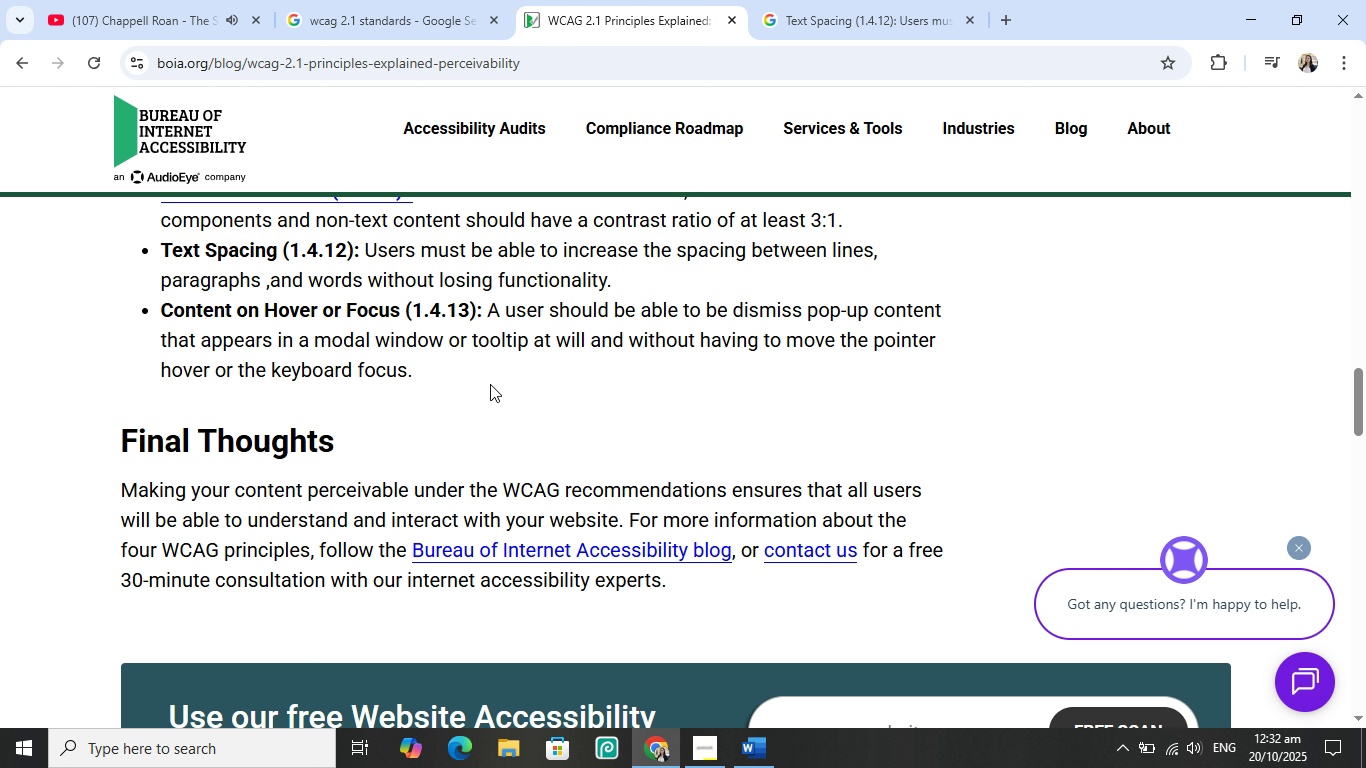 
scroll: coordinate [499, 386], scroll_direction: down, amount: 8.0
 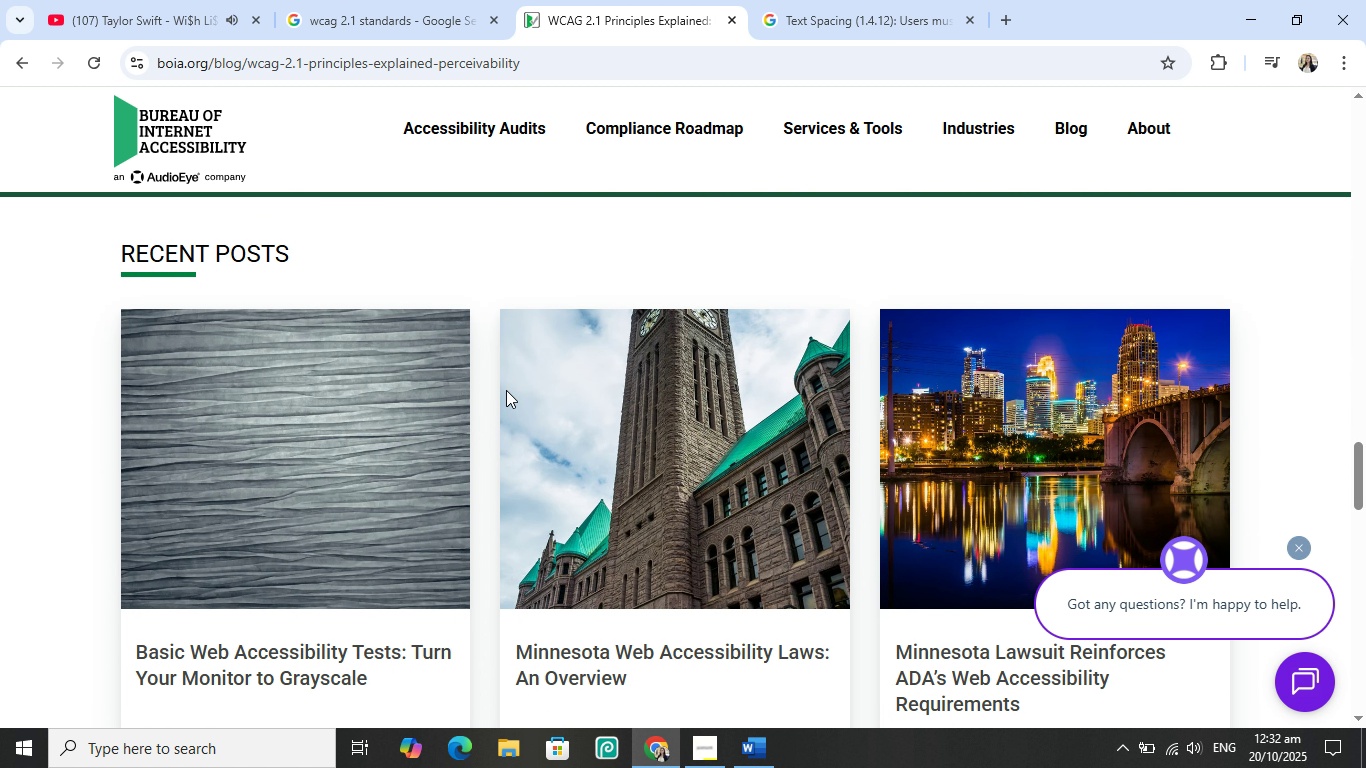 
scroll: coordinate [506, 390], scroll_direction: up, amount: 1.0
 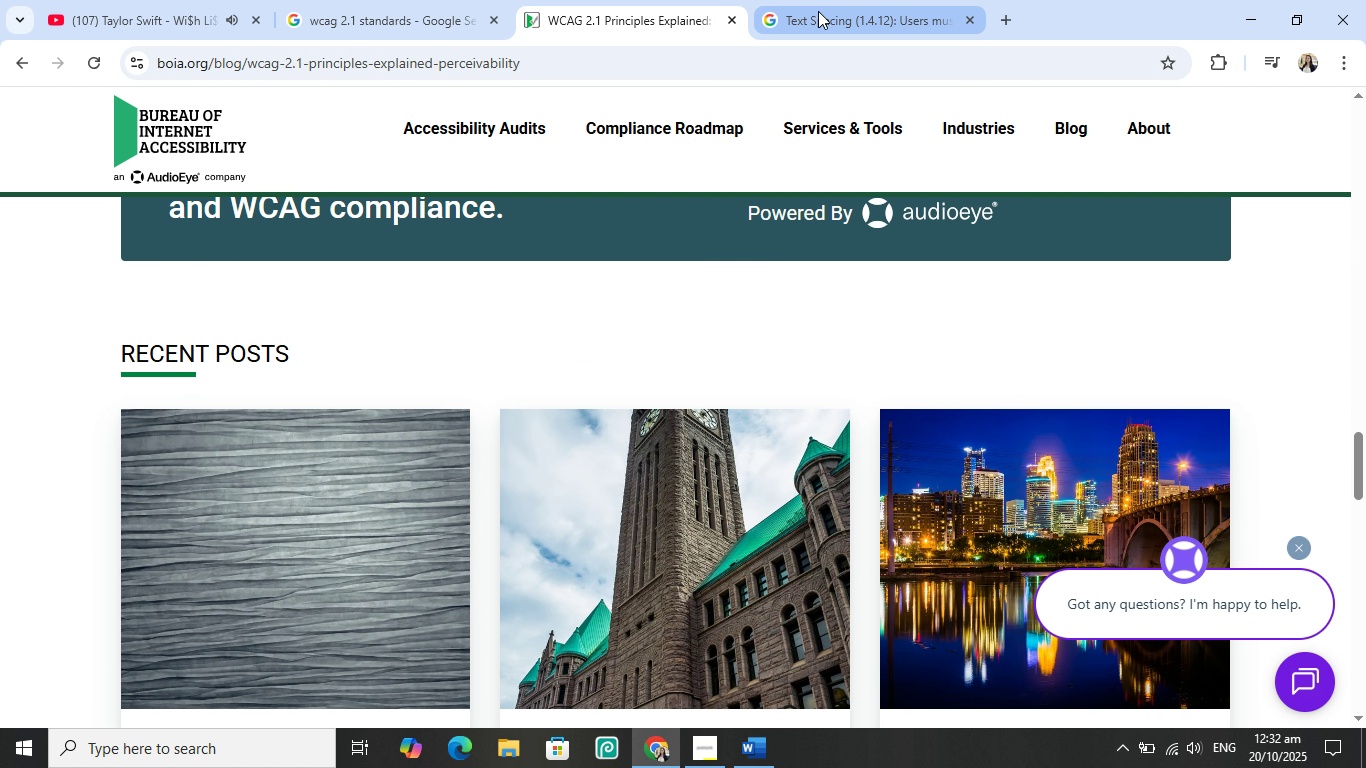 
left_click([818, 11])
 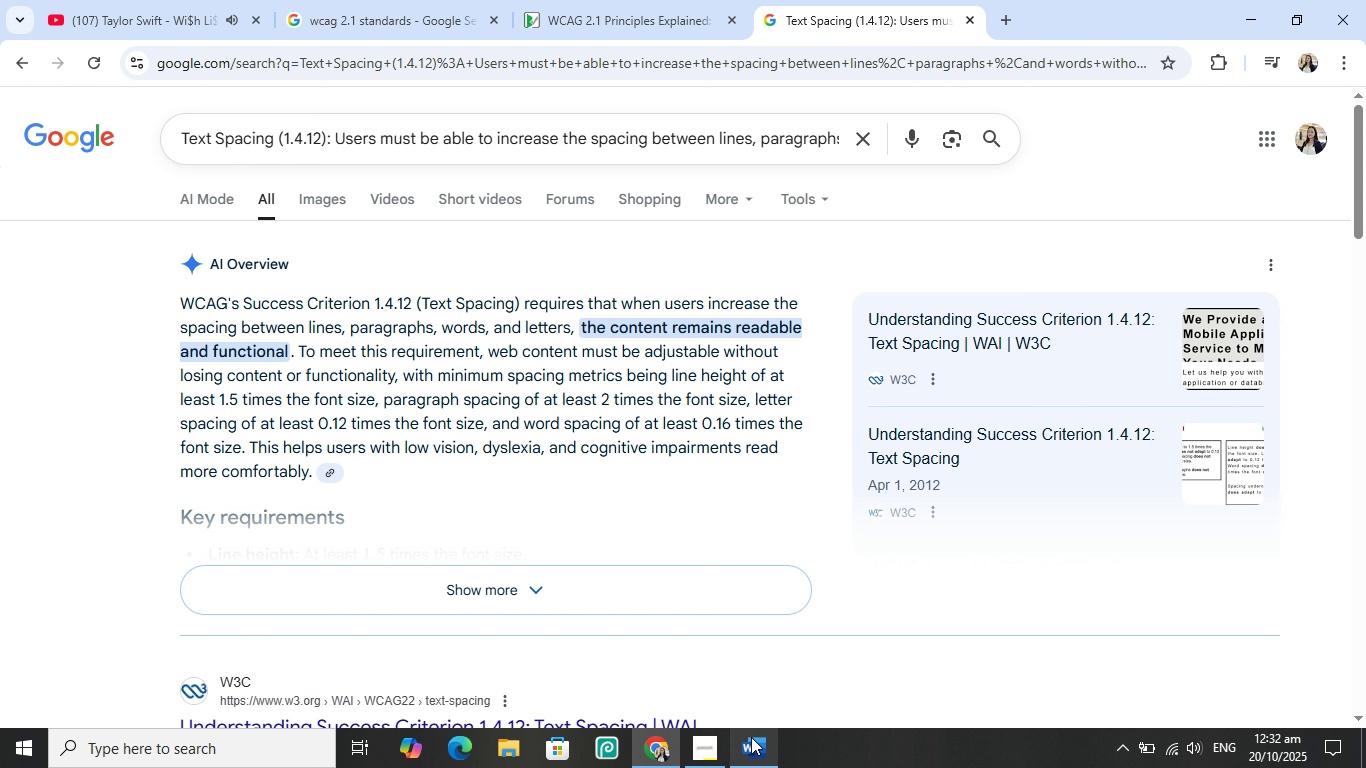 
left_click([748, 744])
 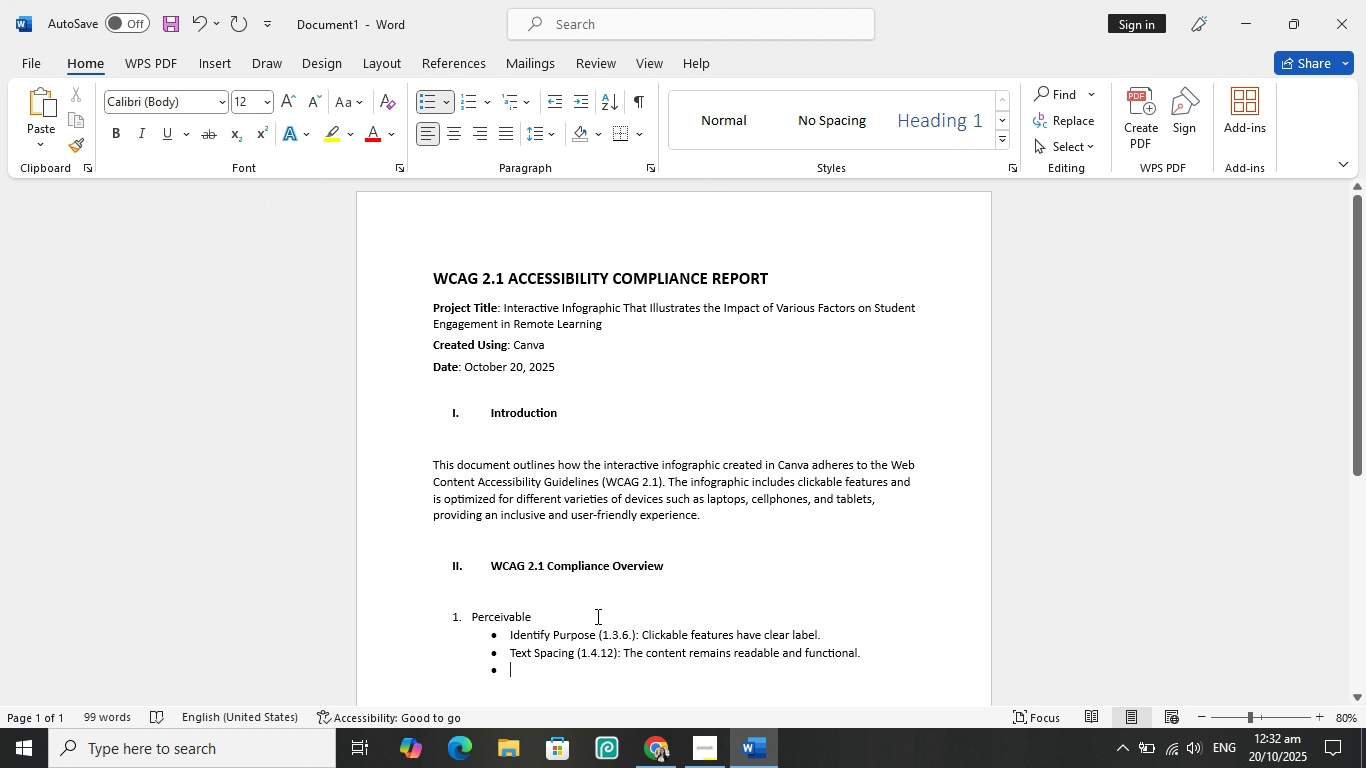 
left_click([596, 616])
 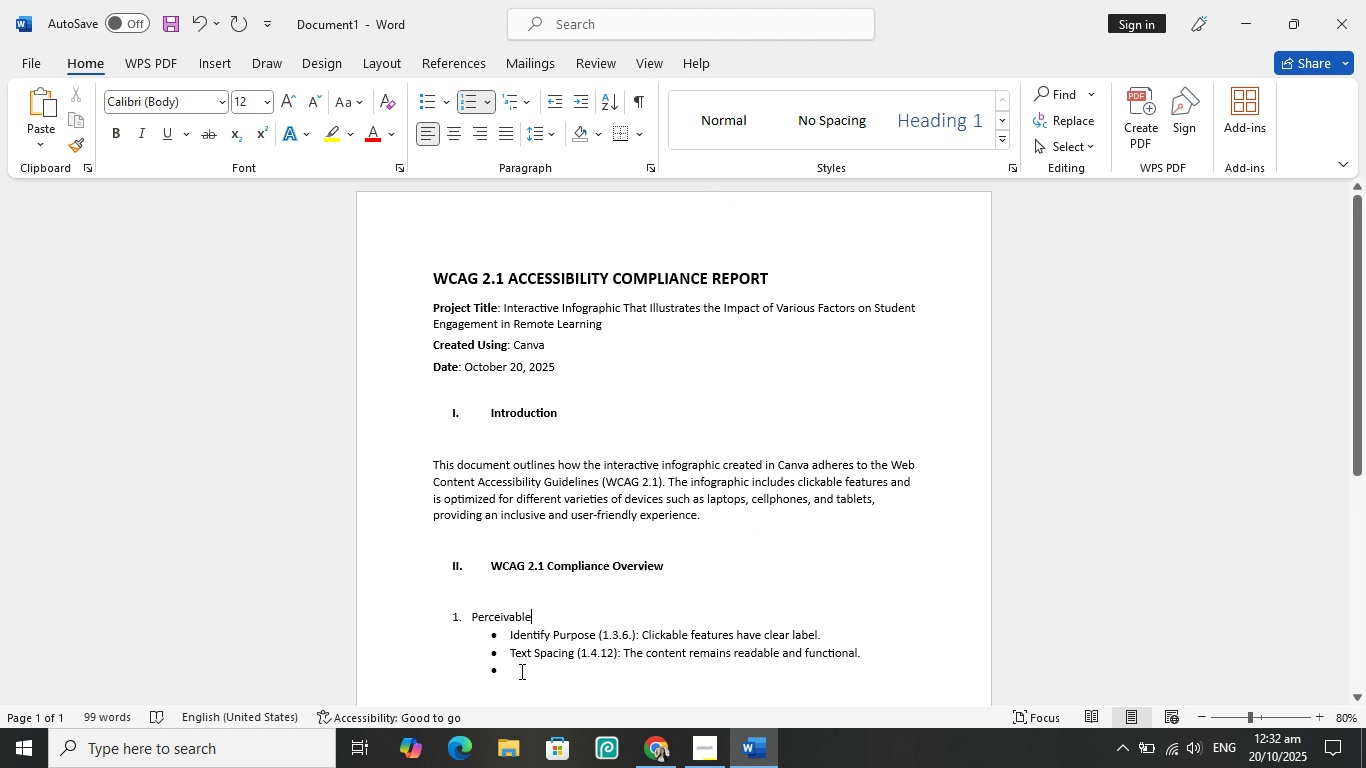 
left_click([520, 671])
 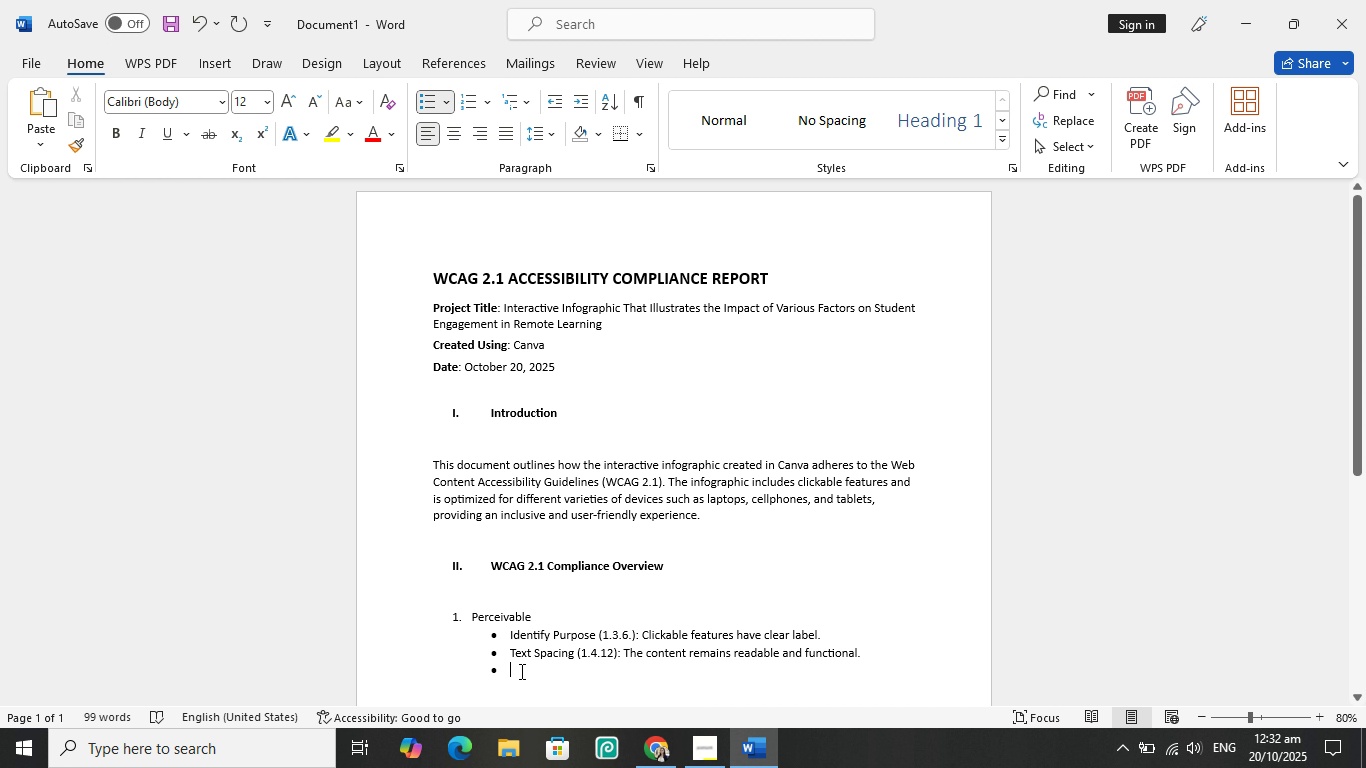 
key(Backspace)
 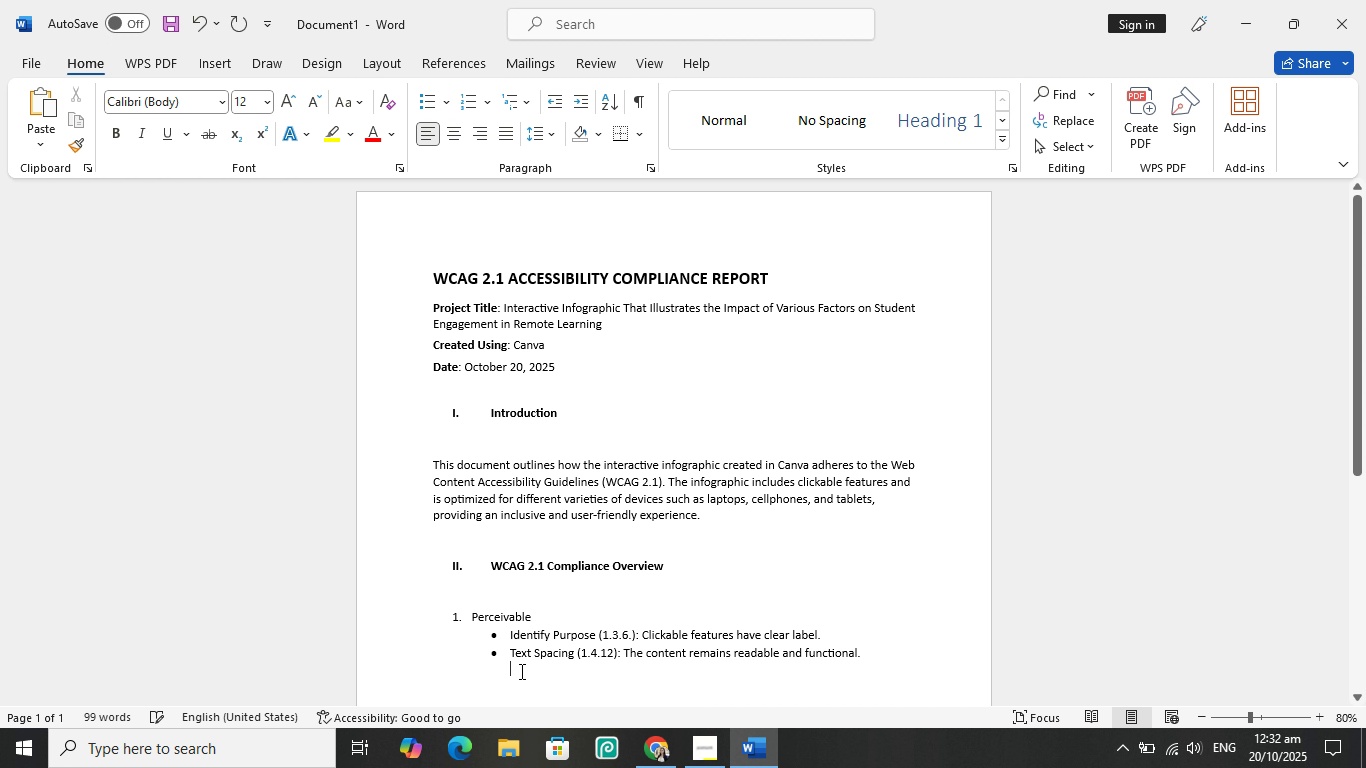 
key(Backspace)
 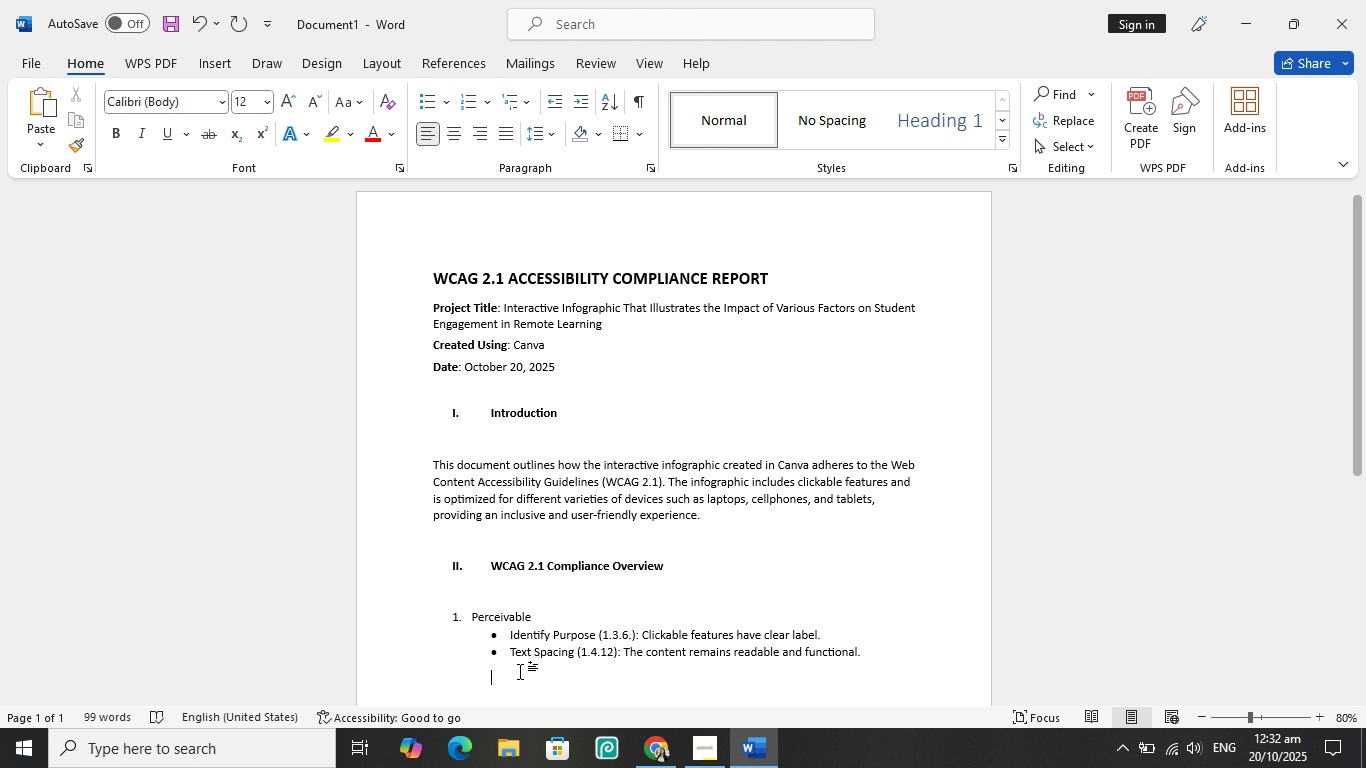 
key(Backspace)
 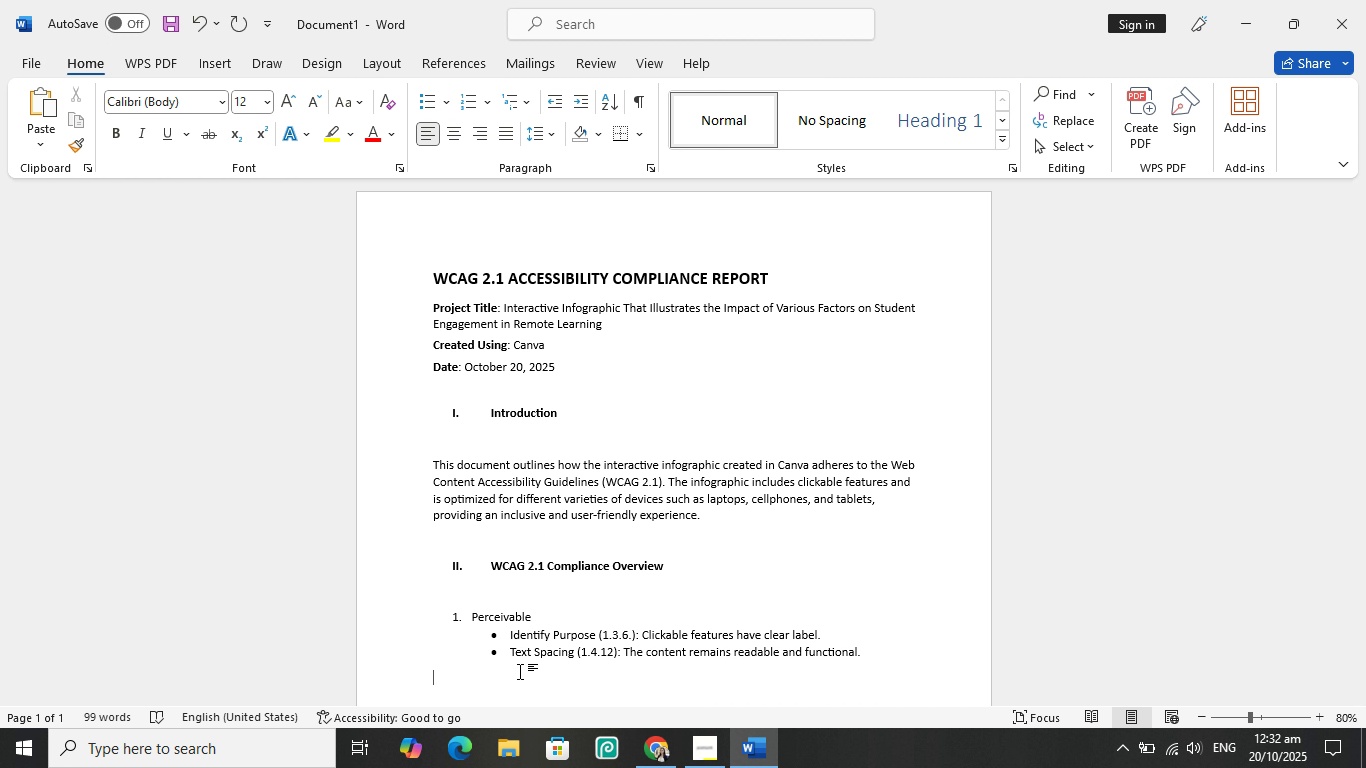 
wait(8.75)
 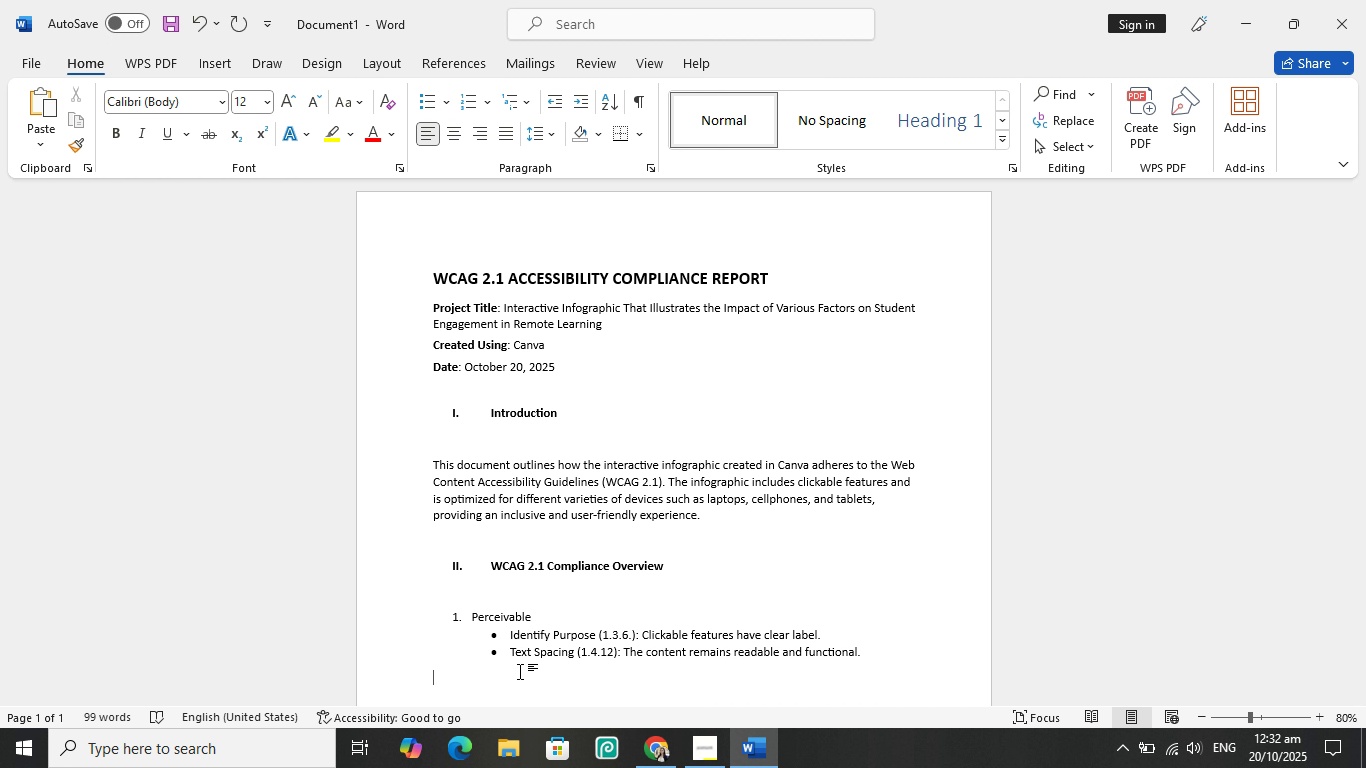 
left_click([672, 589])
 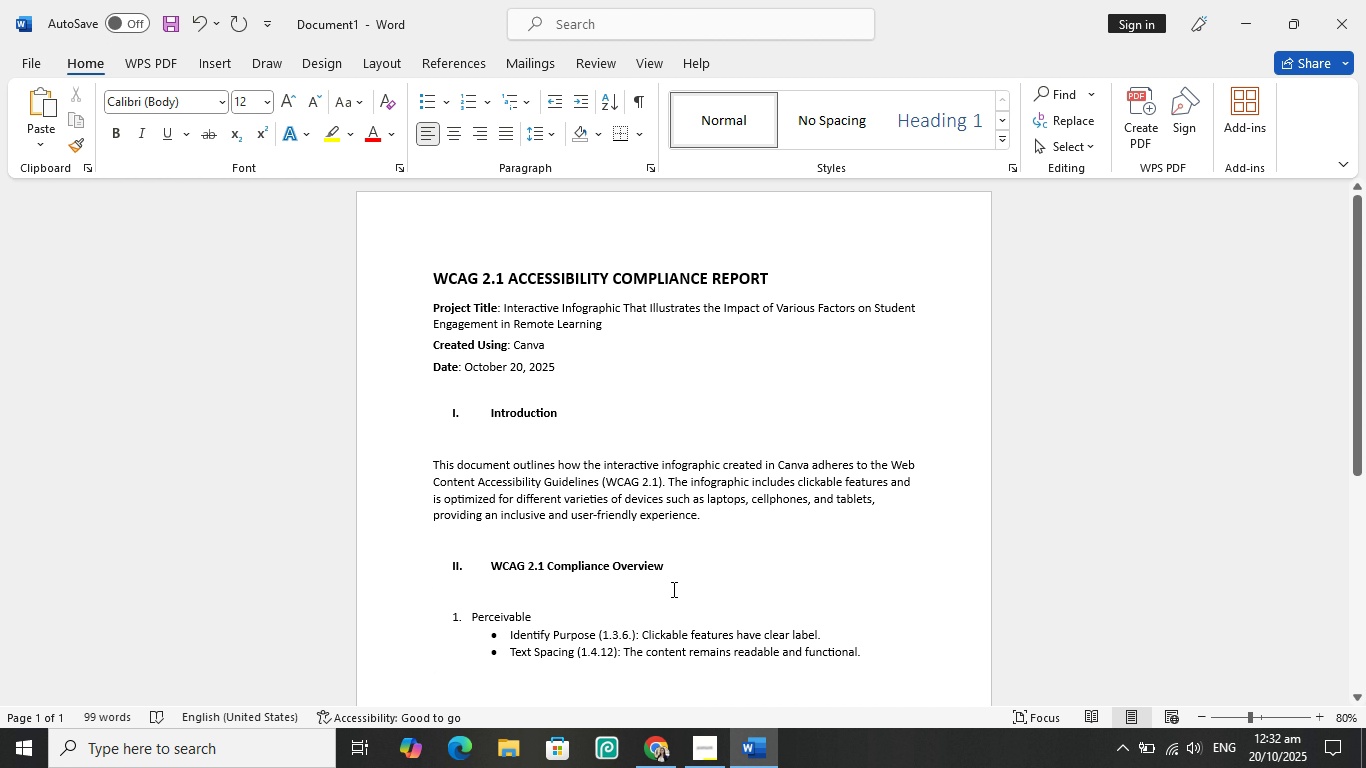 
left_click([627, 612])
 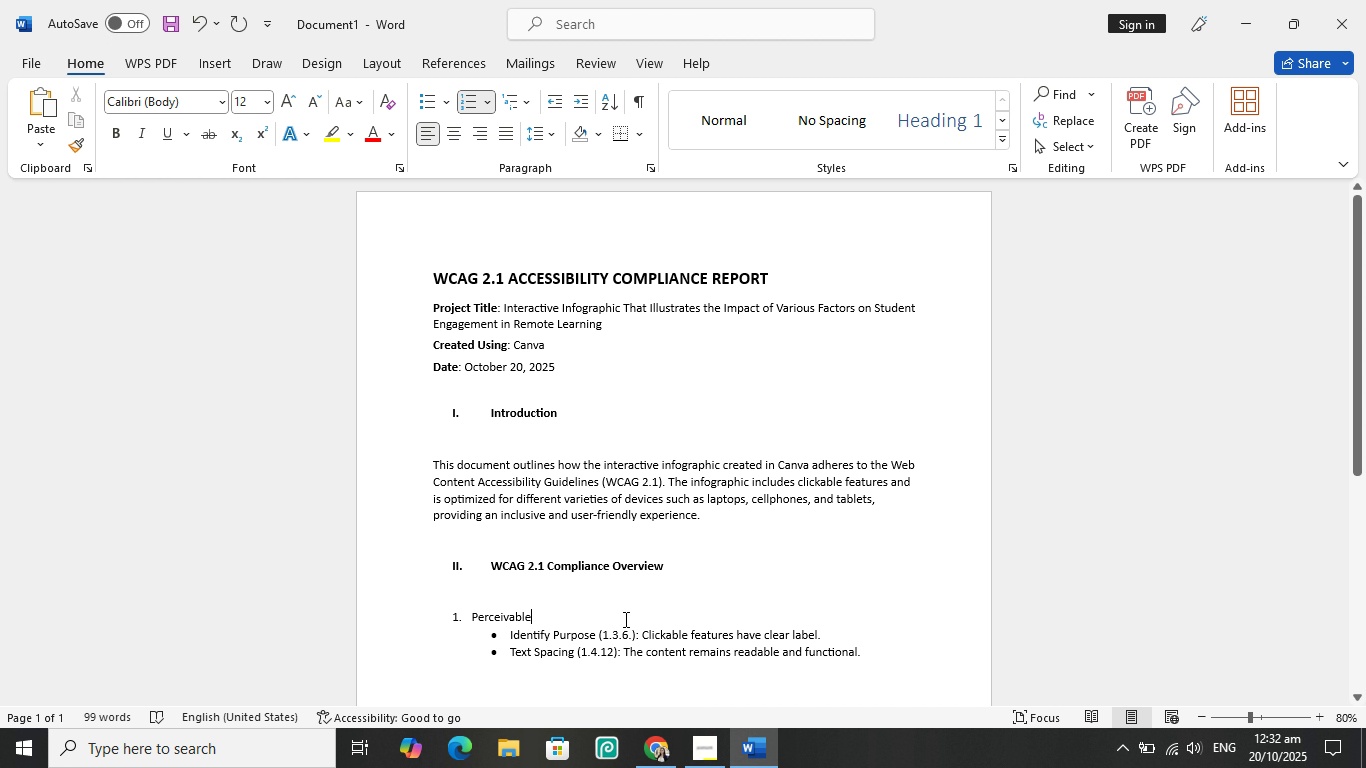 
scroll: coordinate [579, 615], scroll_direction: down, amount: 2.0
 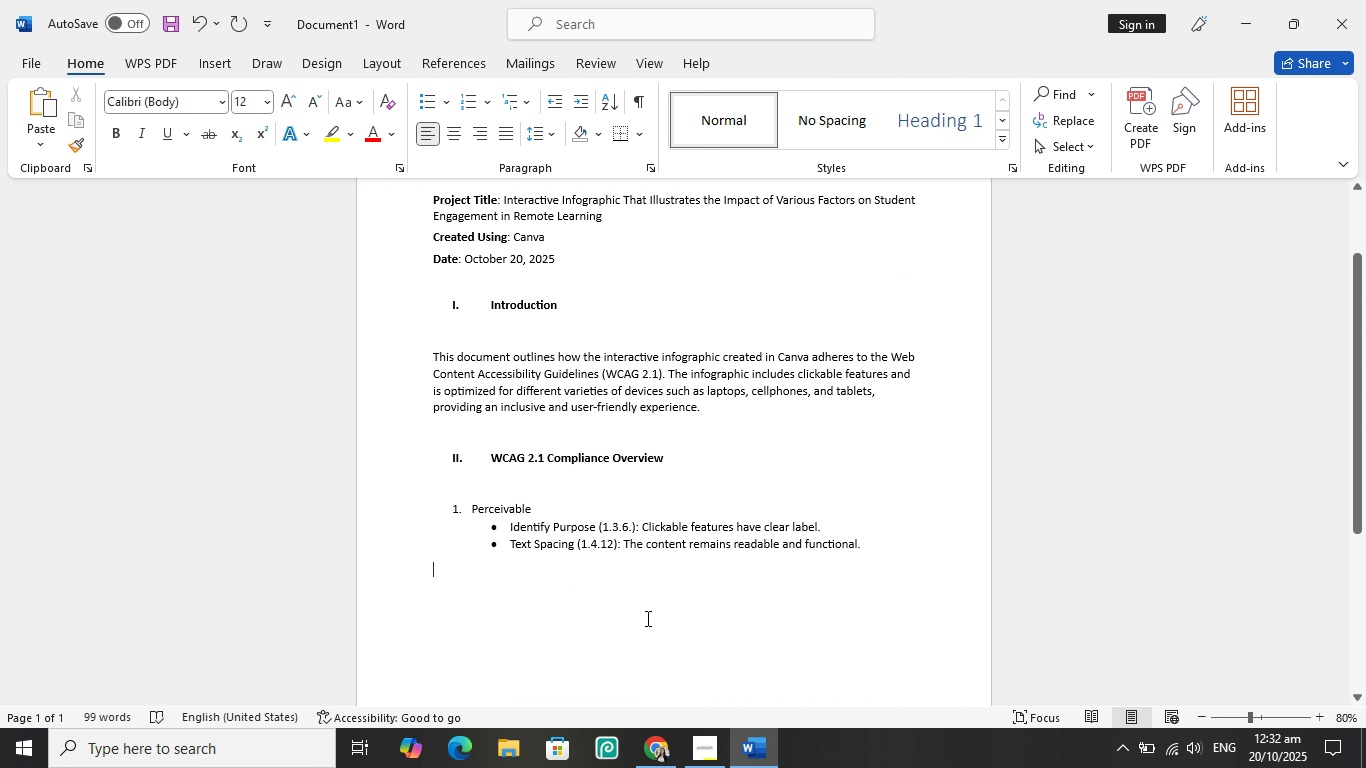 
key(2)
 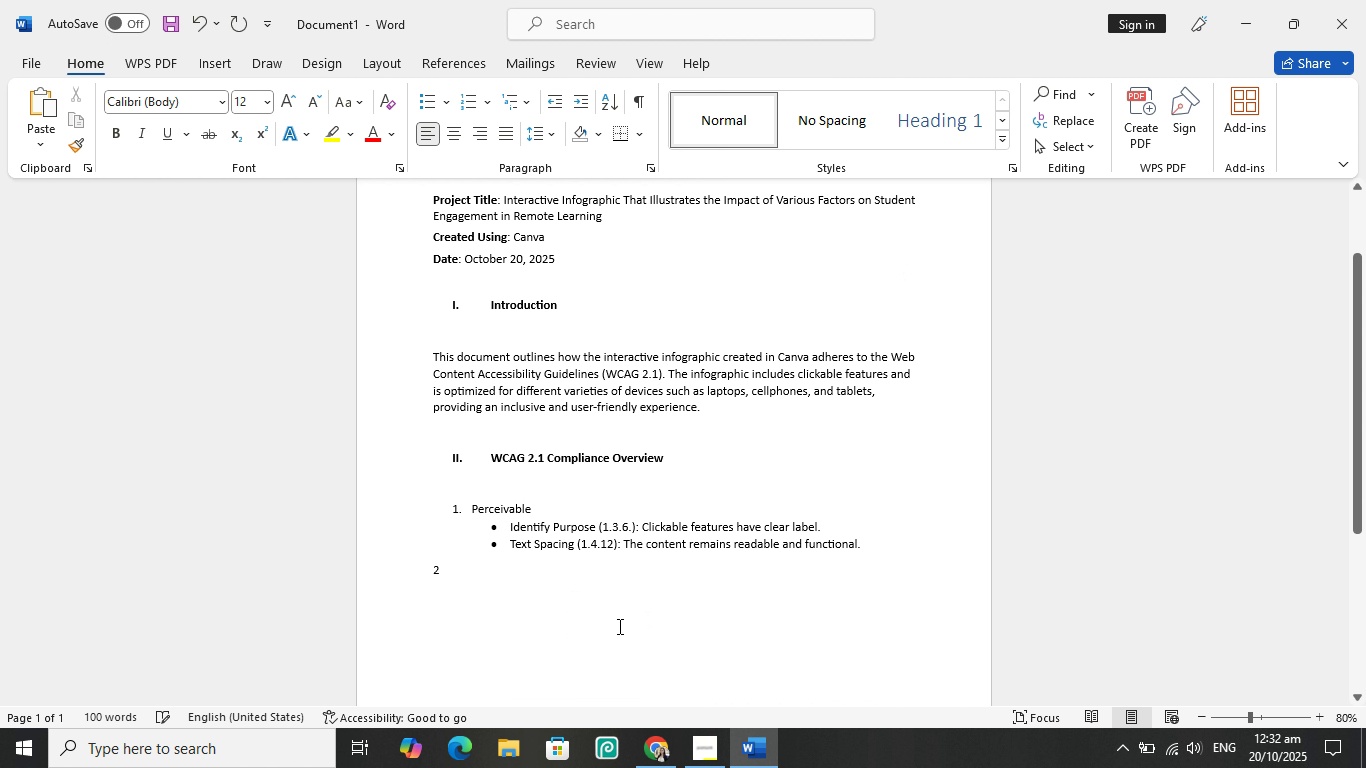 
key(Period)
 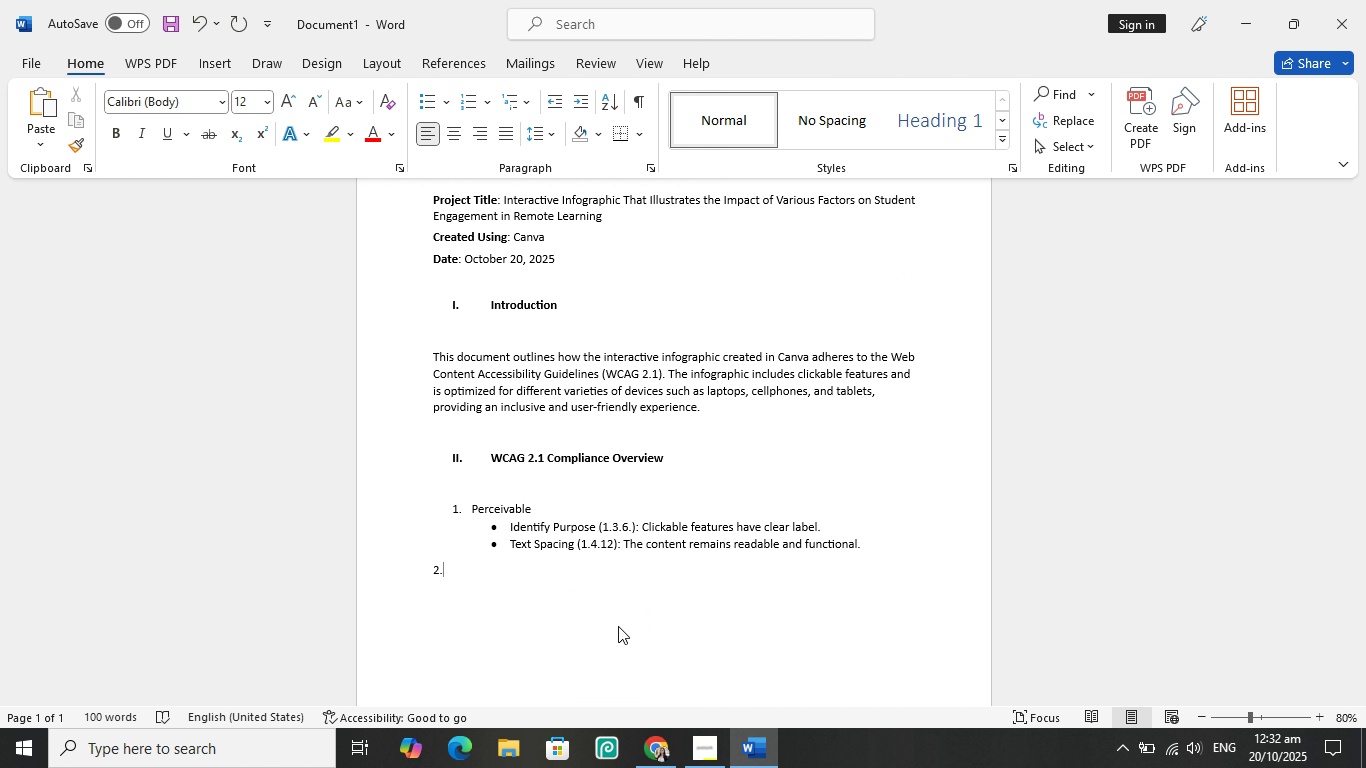 
key(Space)
 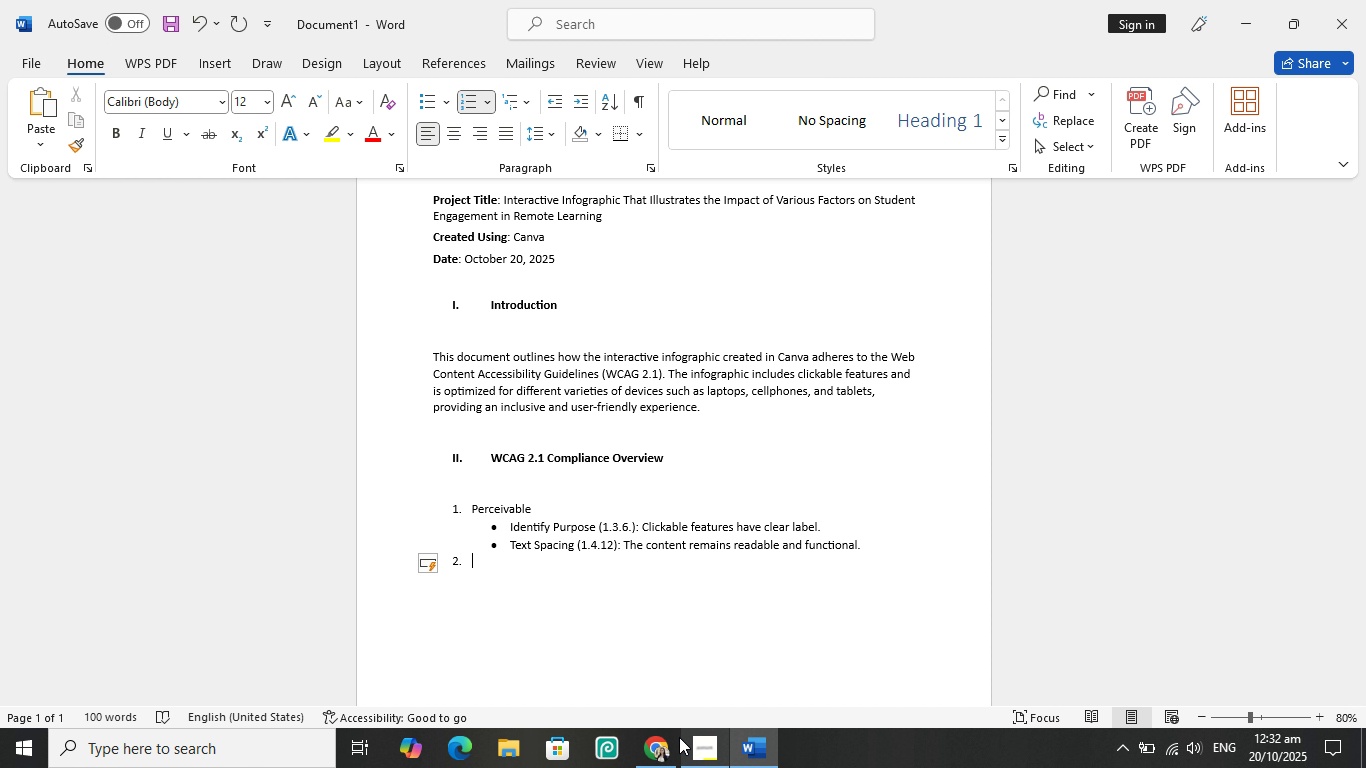 
left_click([657, 740])
 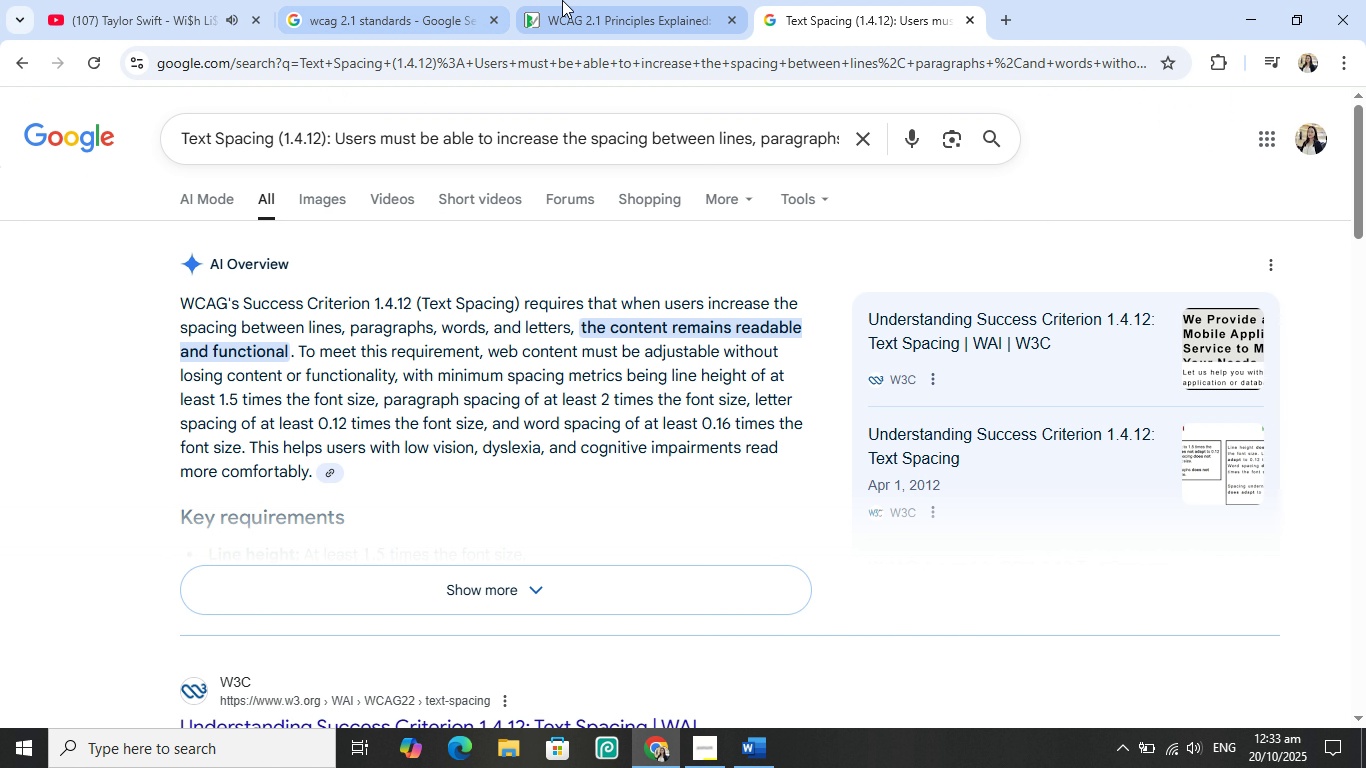 
left_click([589, 0])
 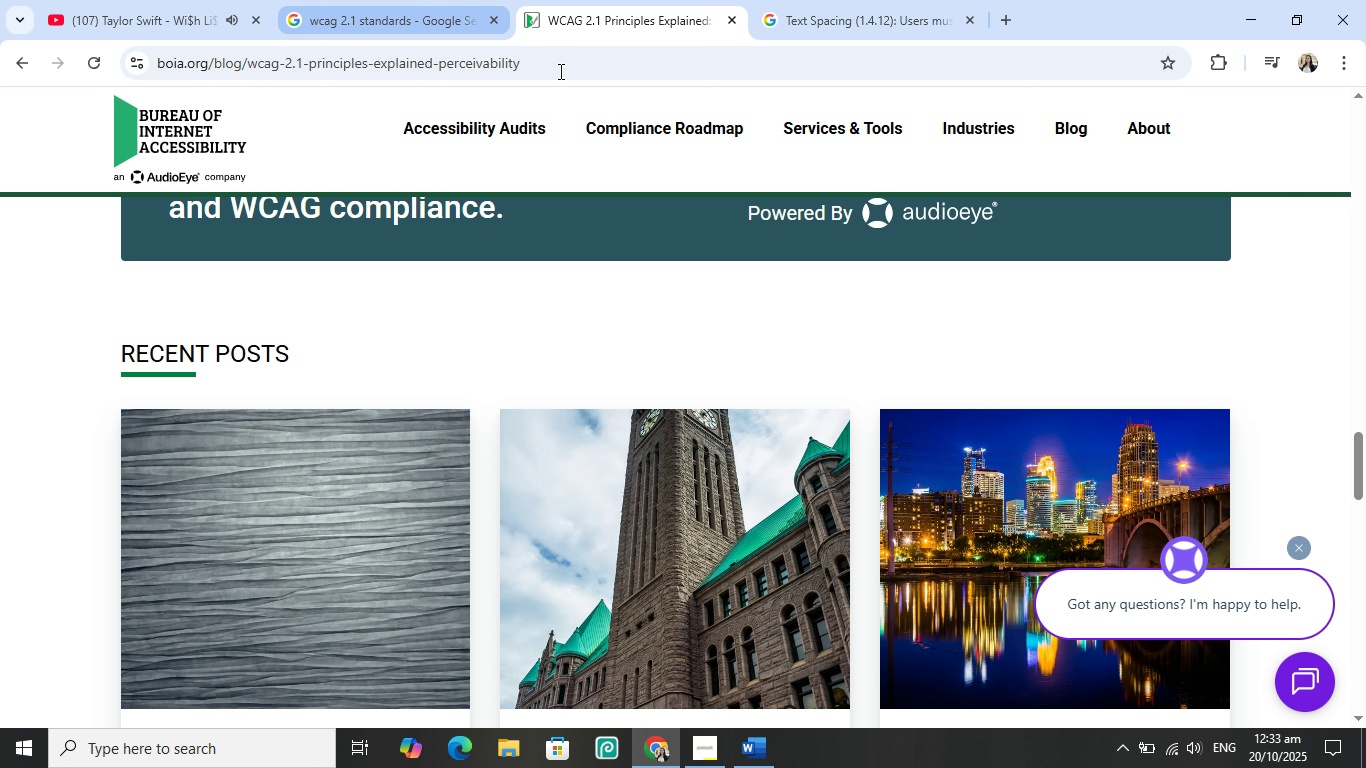 
scroll: coordinate [363, 400], scroll_direction: up, amount: 40.0
 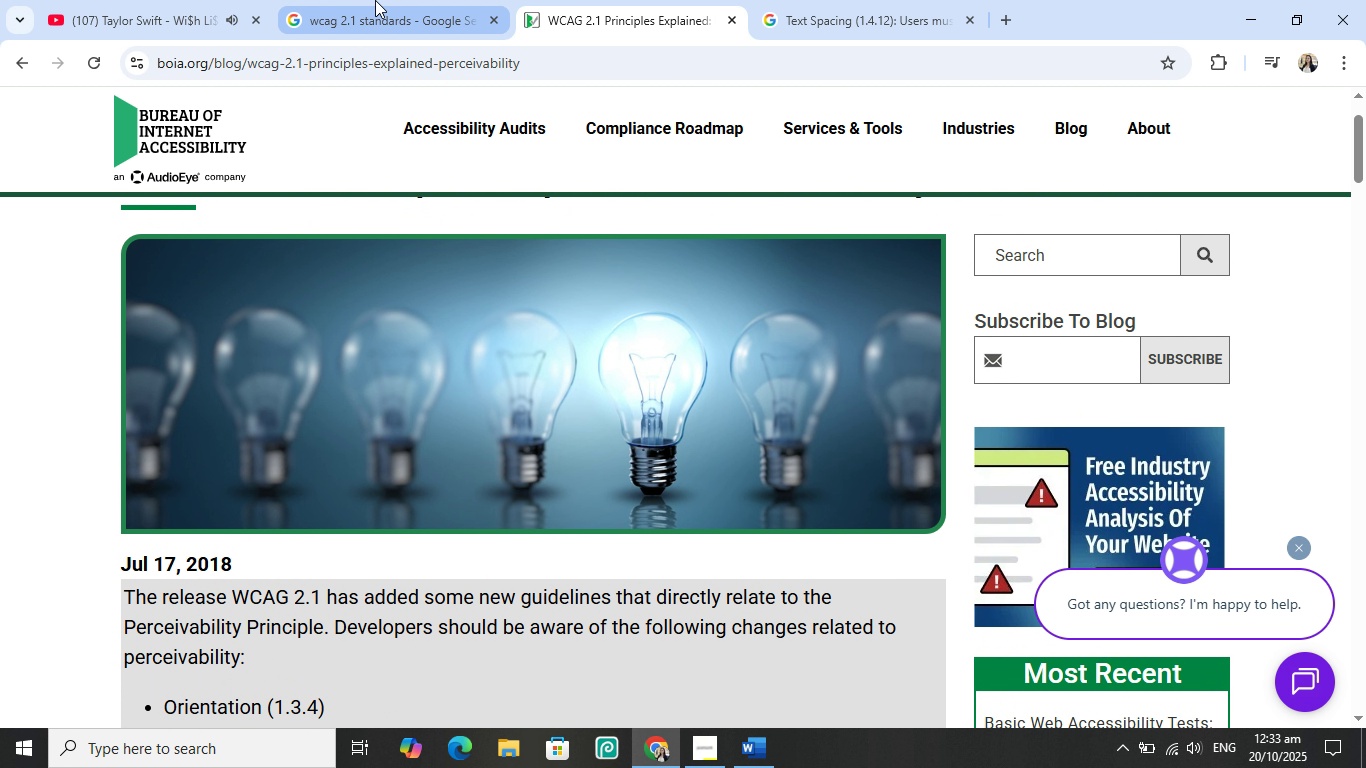 
left_click([375, 0])
 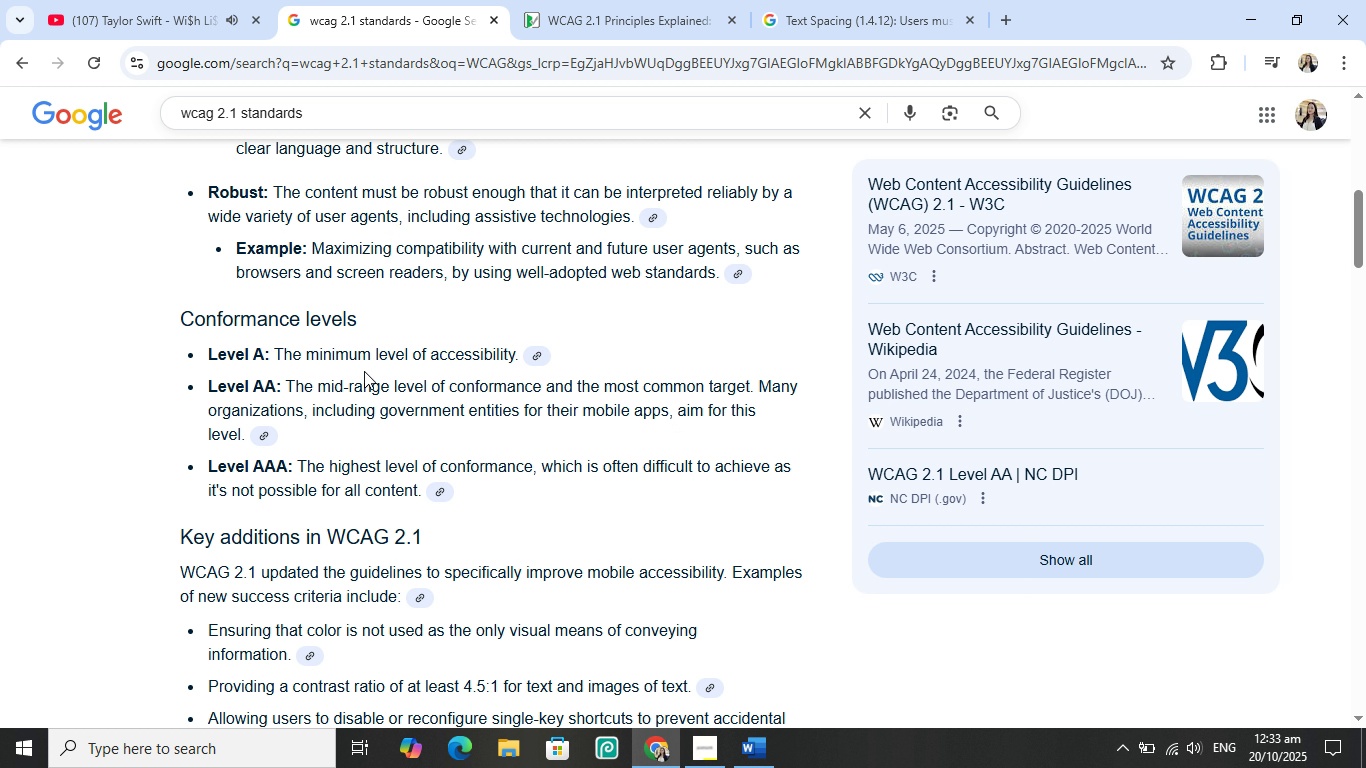 
scroll: coordinate [364, 371], scroll_direction: down, amount: 1.0
 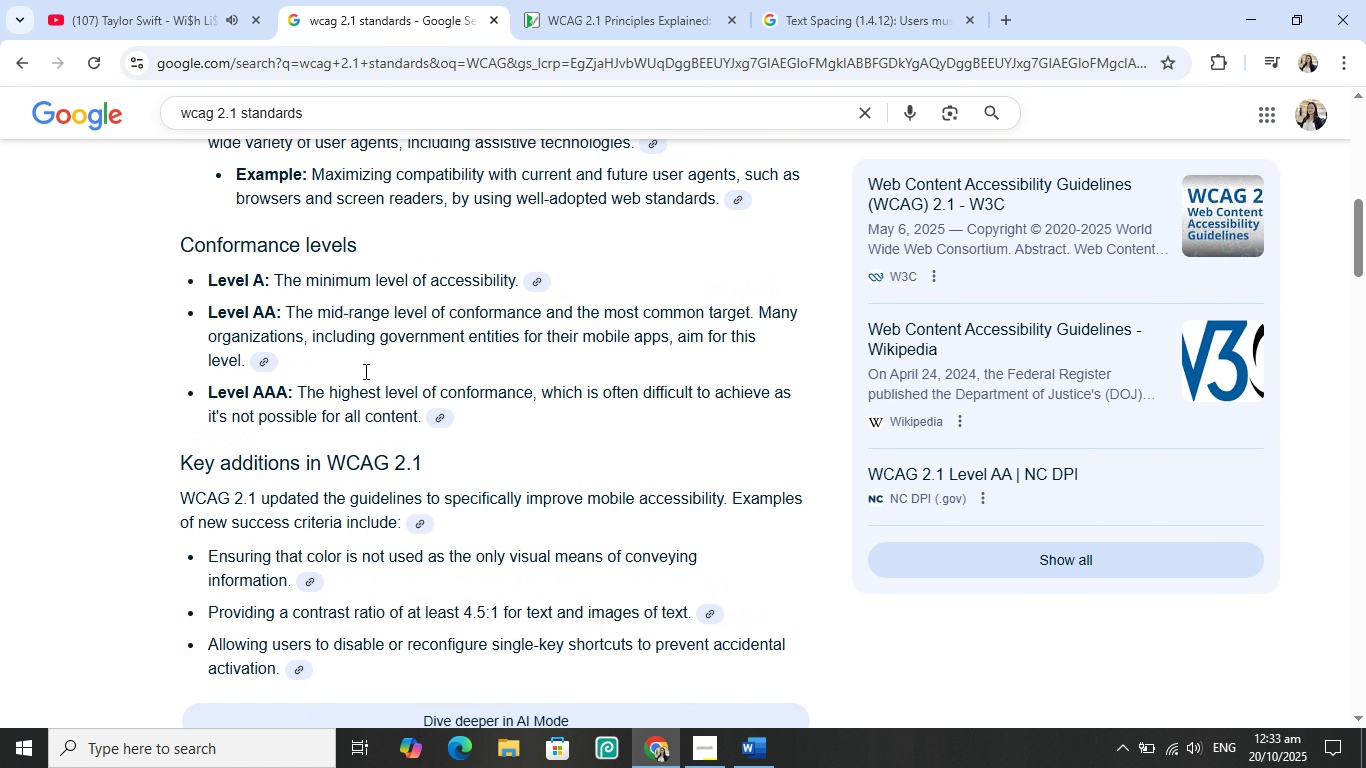 
scroll: coordinate [364, 371], scroll_direction: up, amount: 2.0
 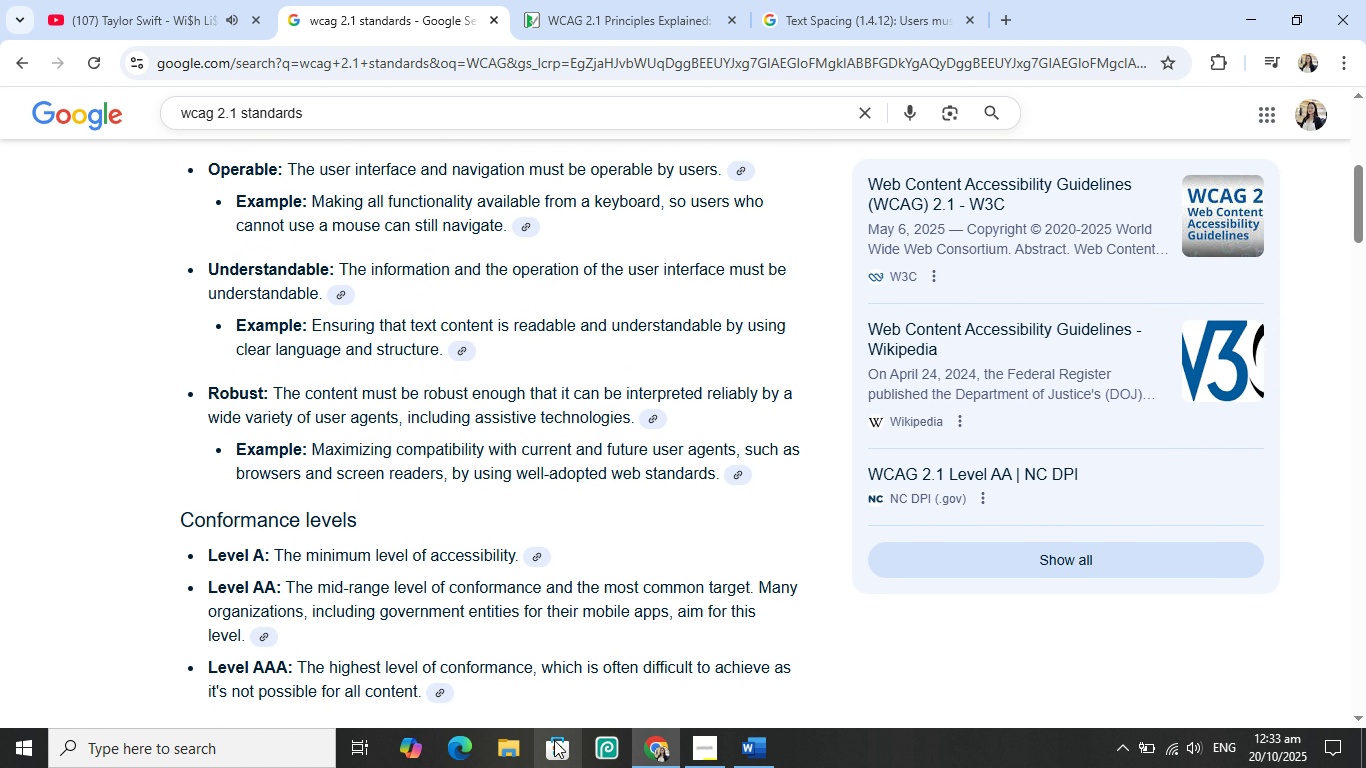 
mouse_move([702, 734])
 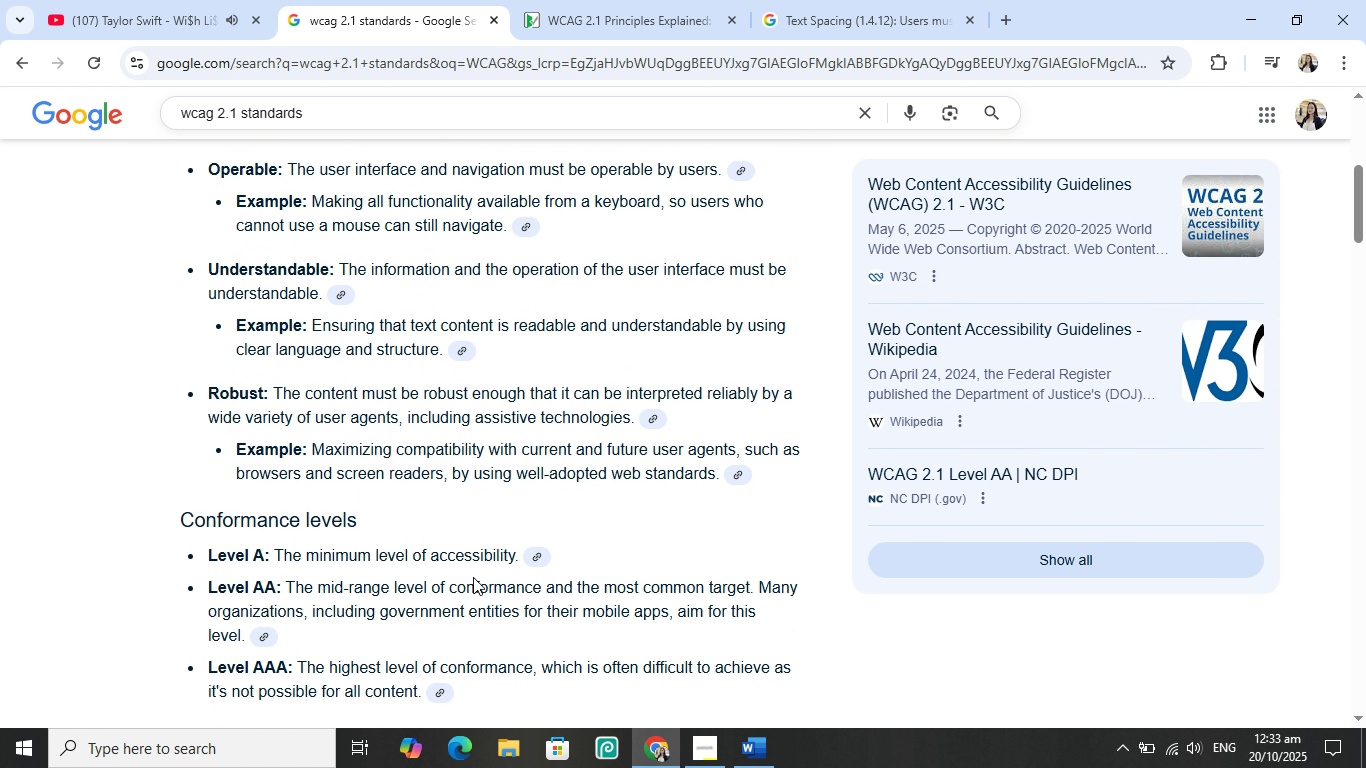 
scroll: coordinate [473, 577], scroll_direction: none, amount: 0.0
 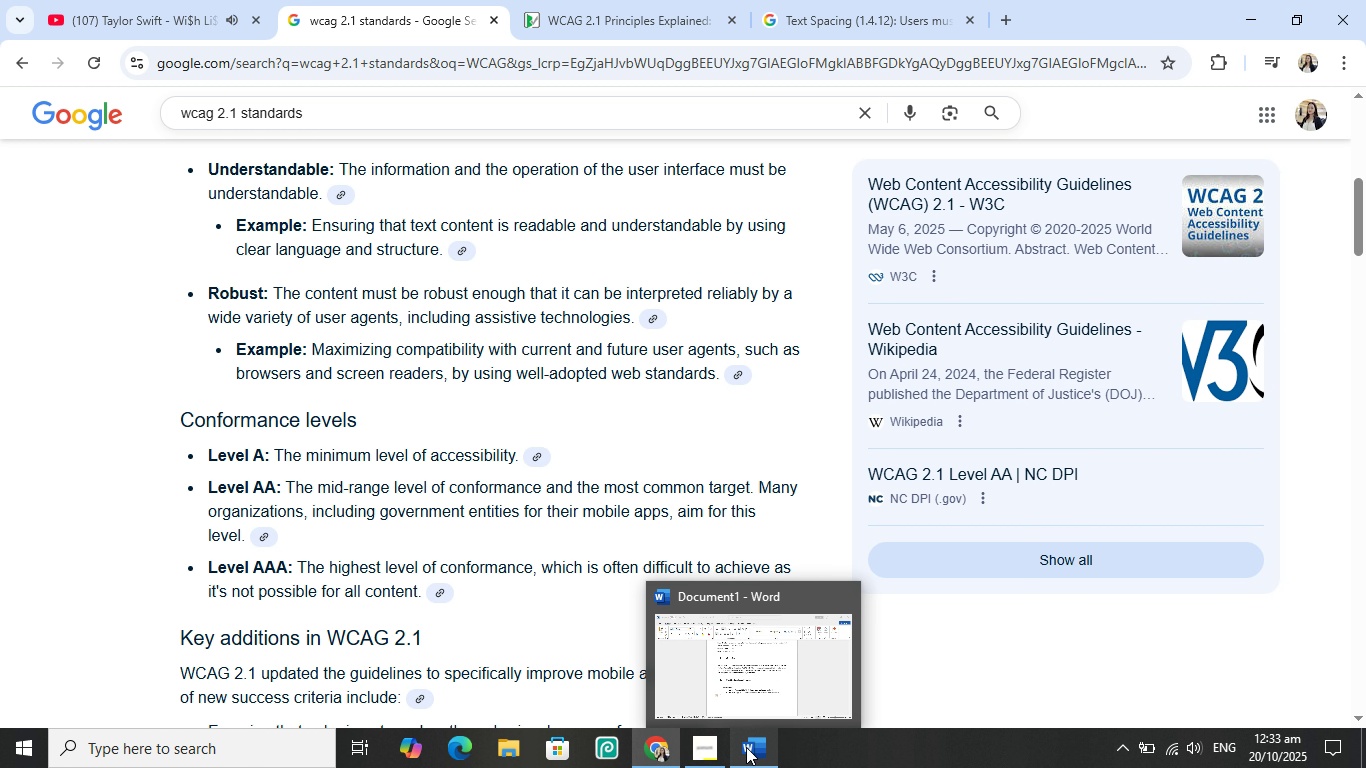 
wait(6.45)
 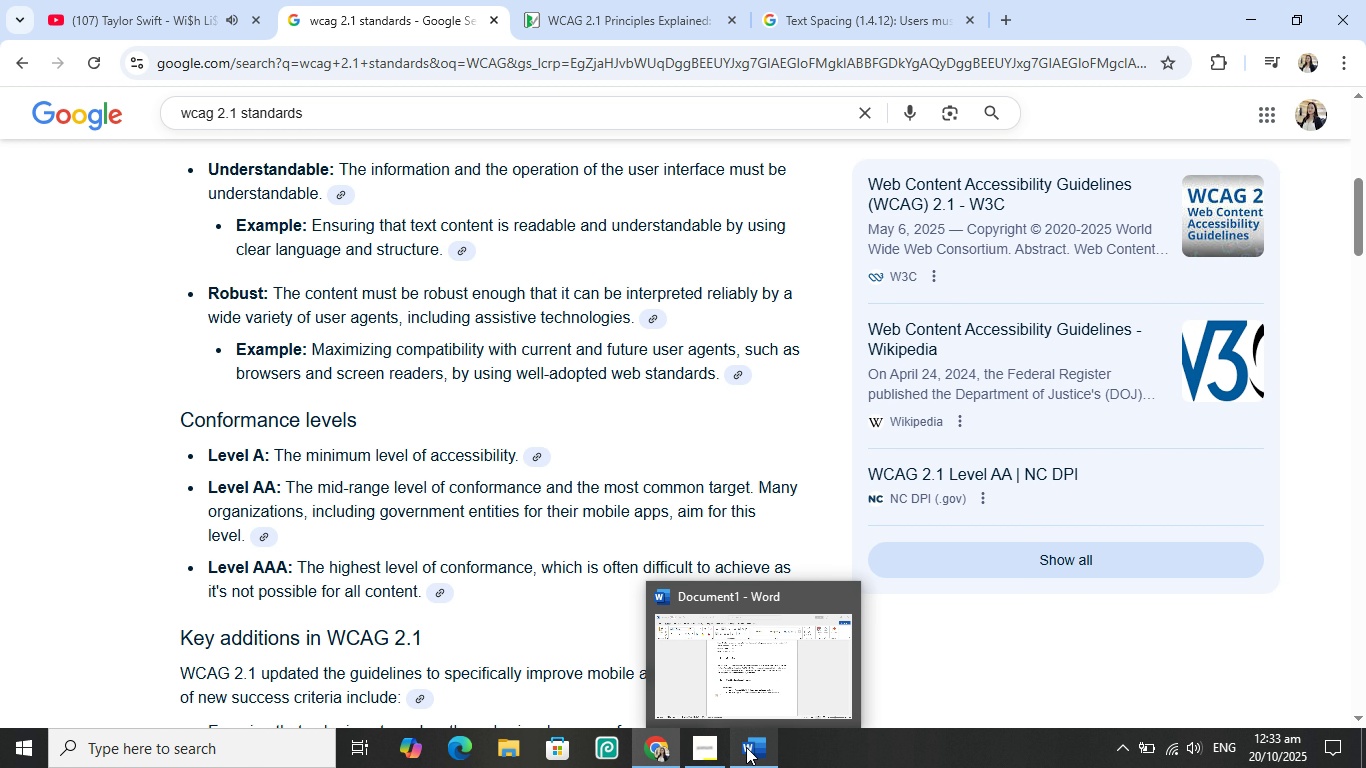 
left_click([746, 747])
 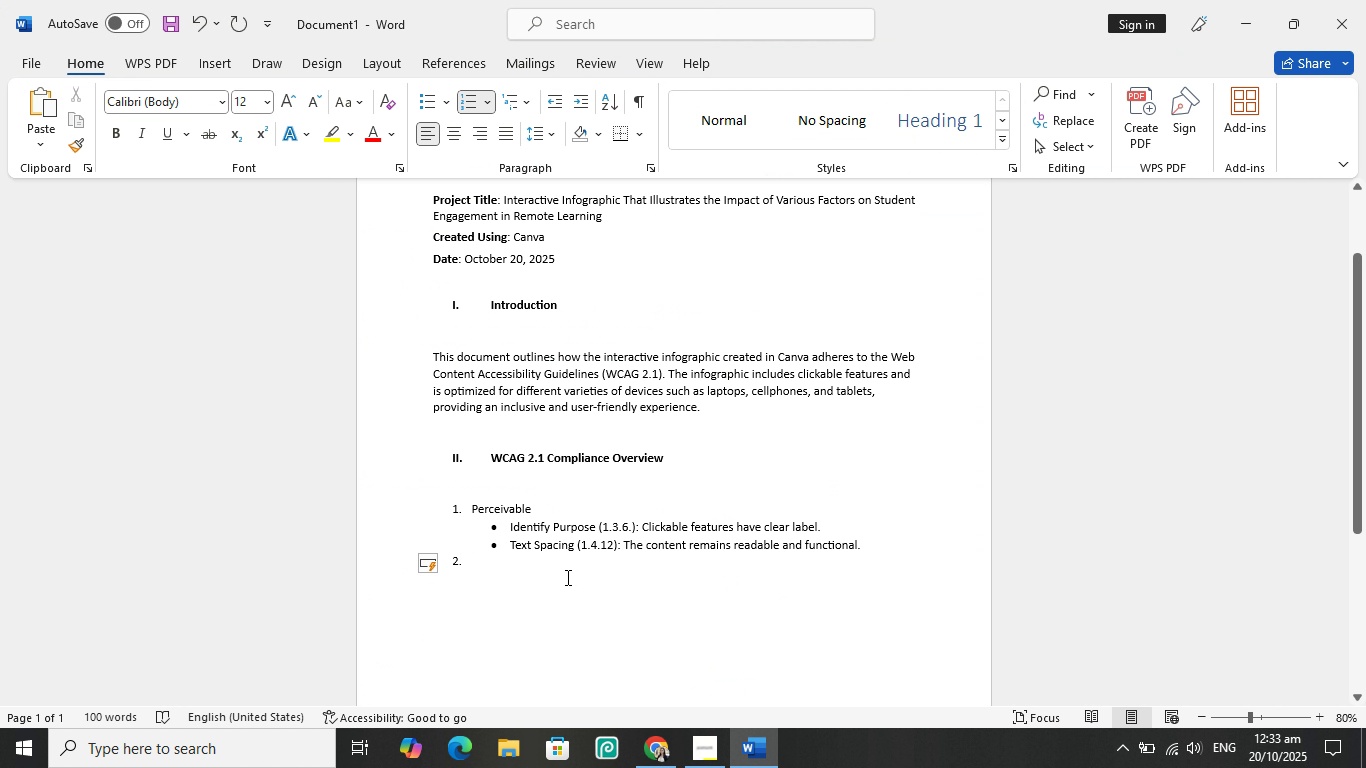 
wait(5.25)
 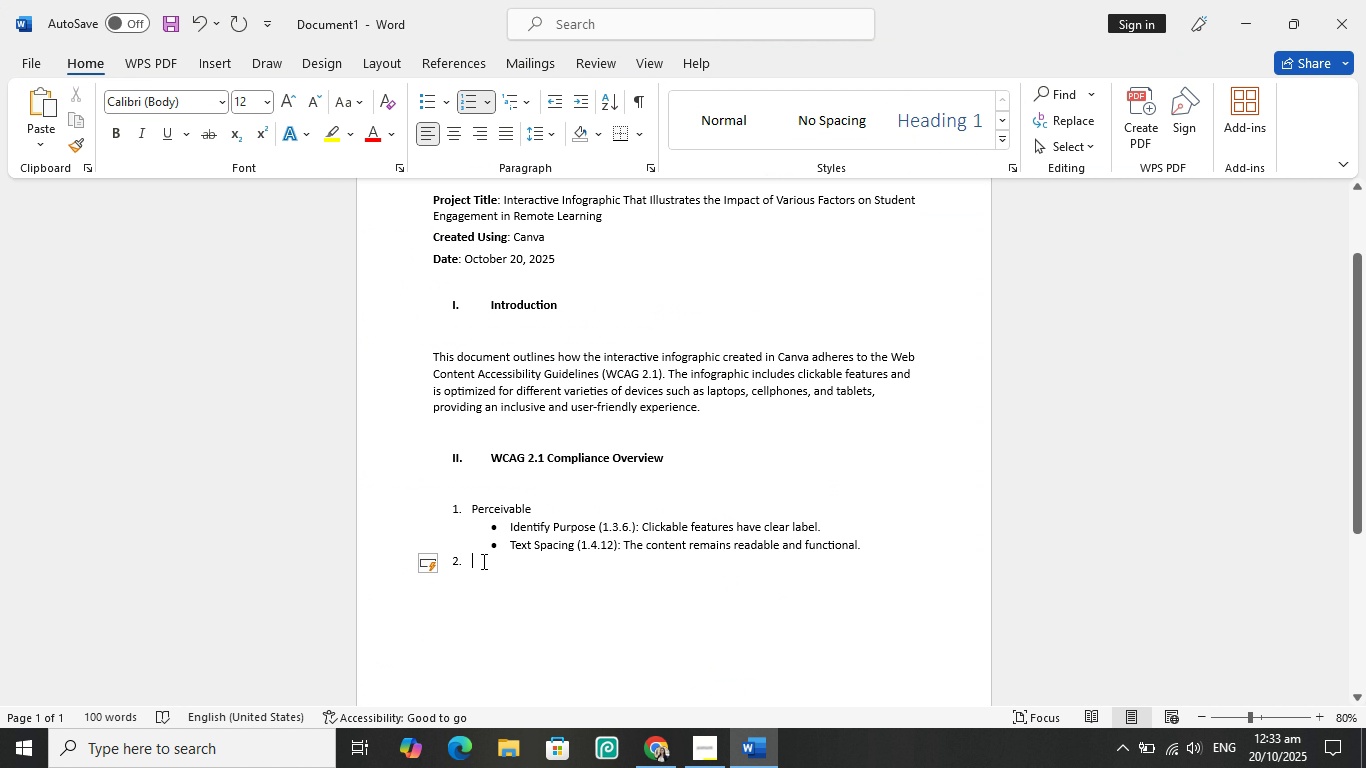 
key(Backspace)
 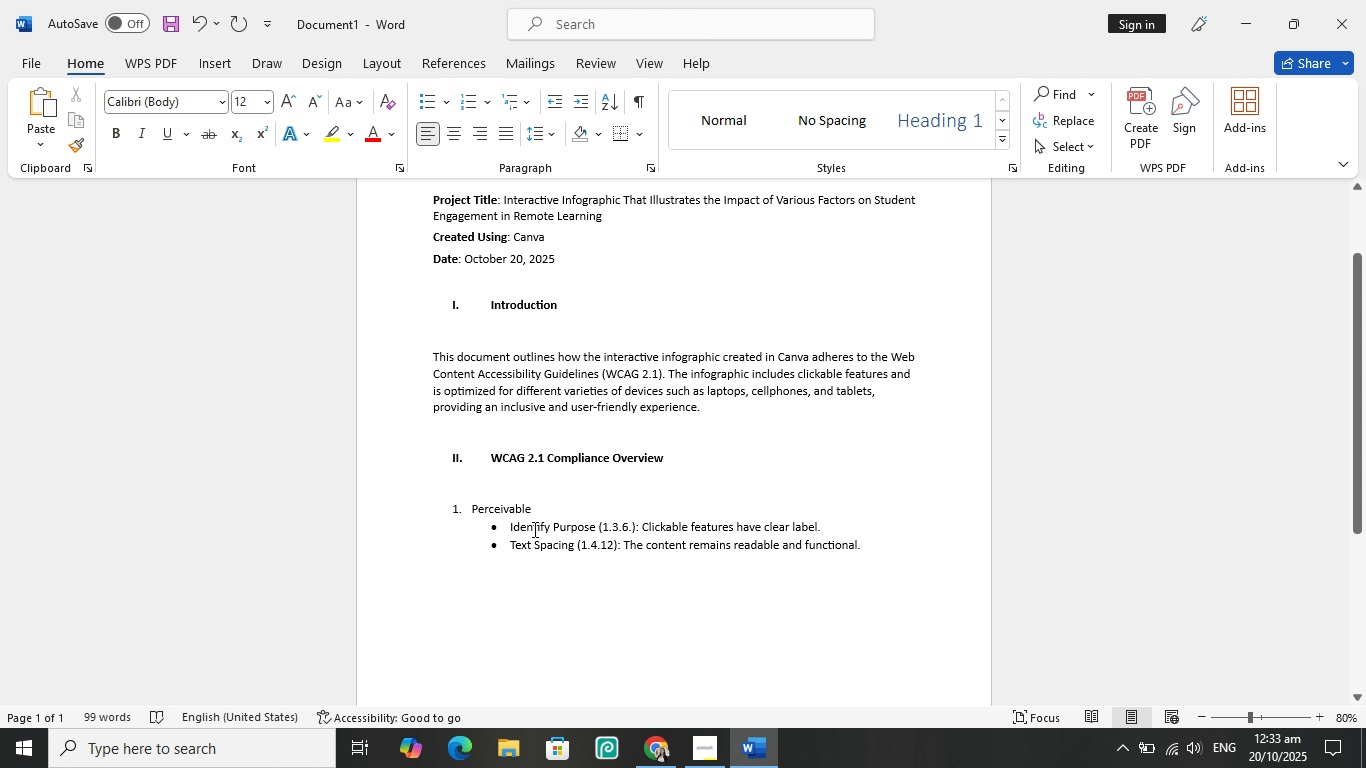 
left_click([568, 510])
 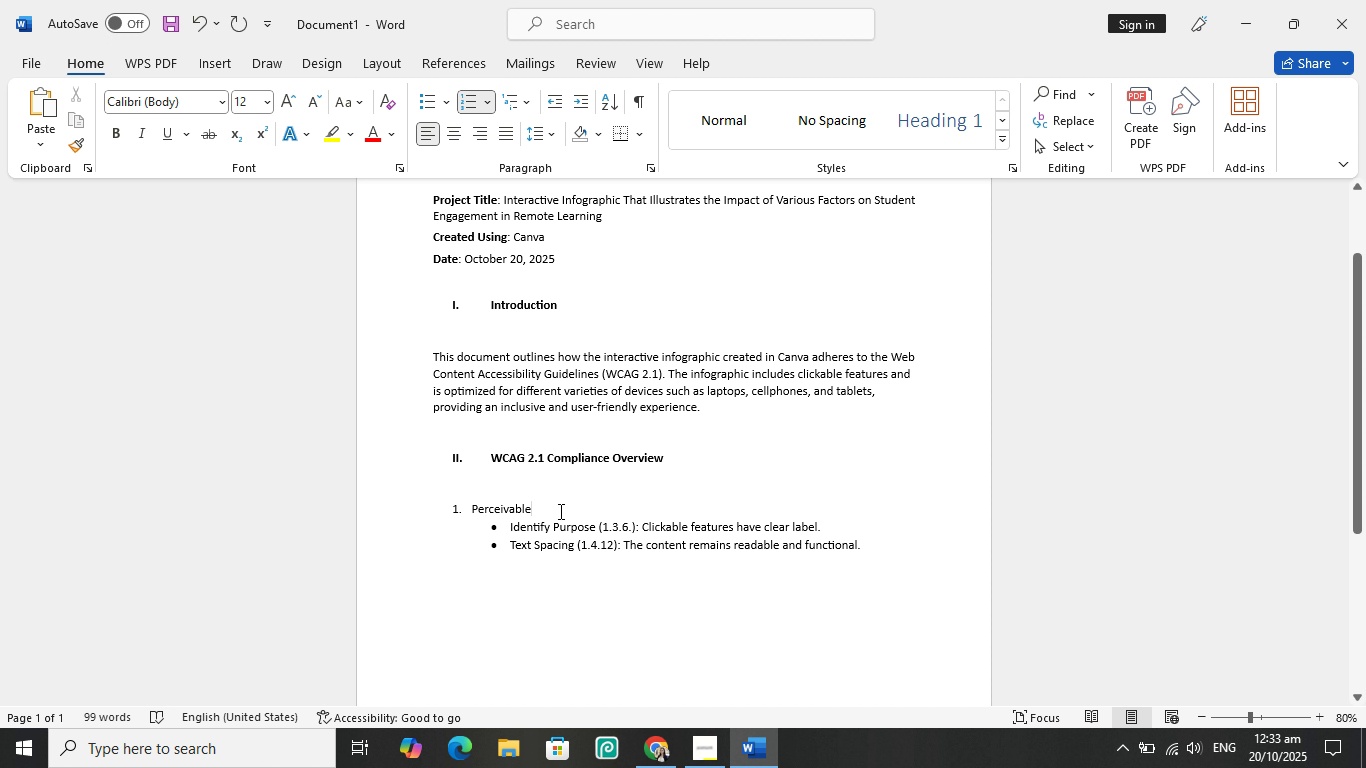 
key(Shift+Semicolon)
 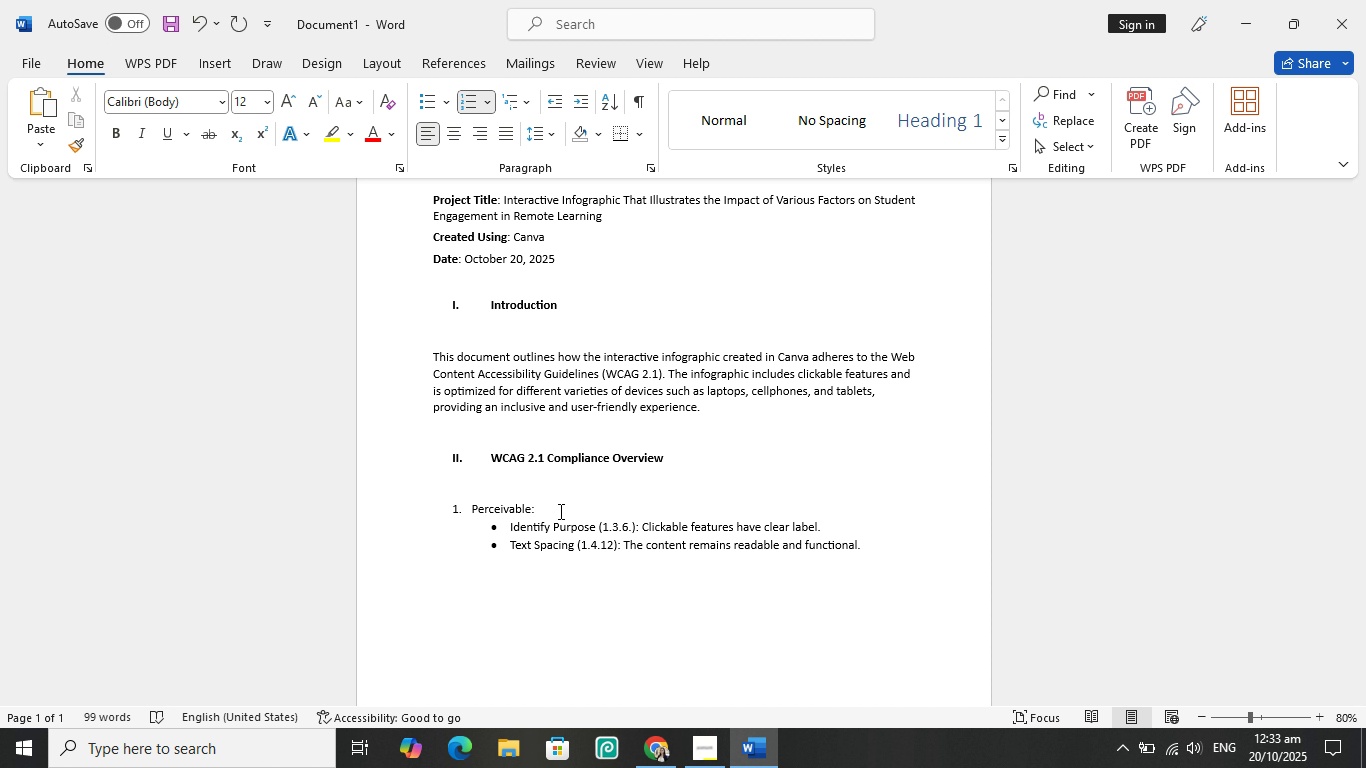 
key(Space)
 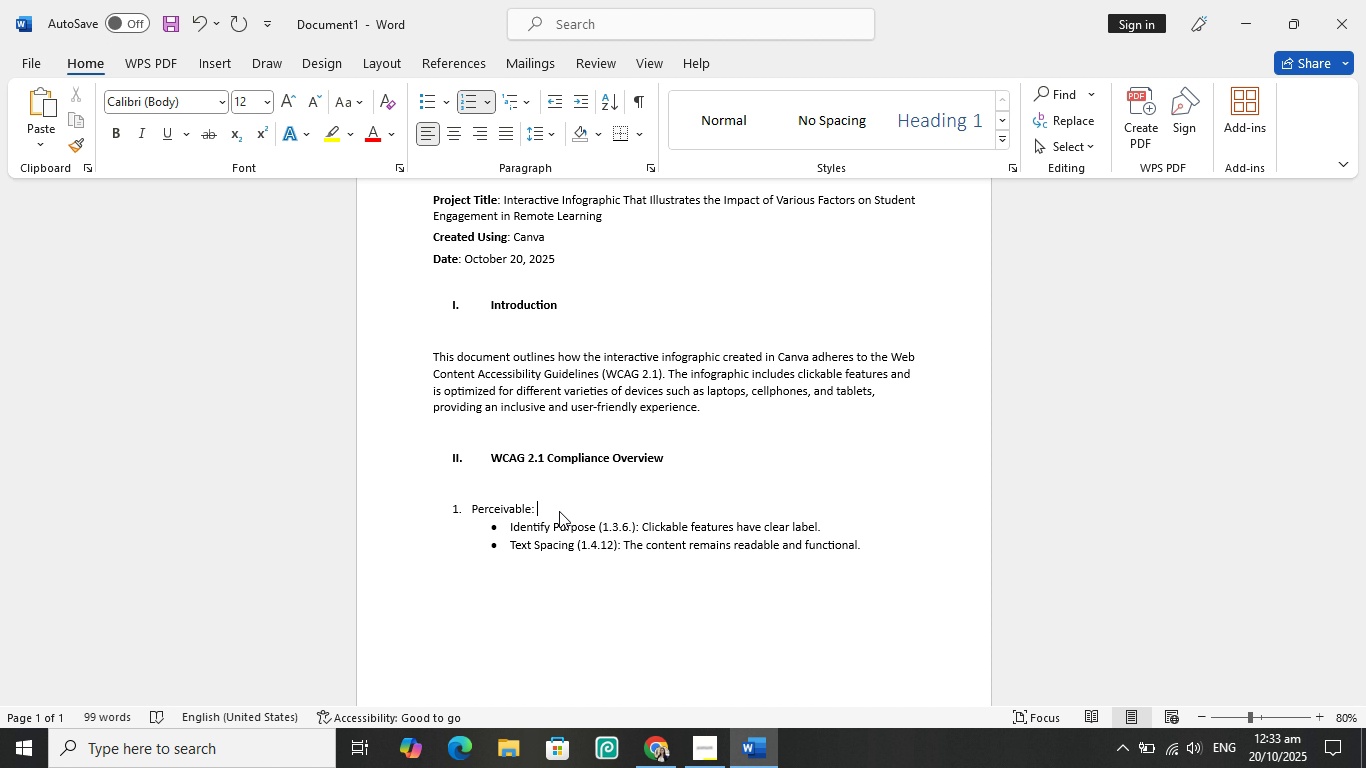 
hold_key(key=ShiftLeft, duration=1.52)
 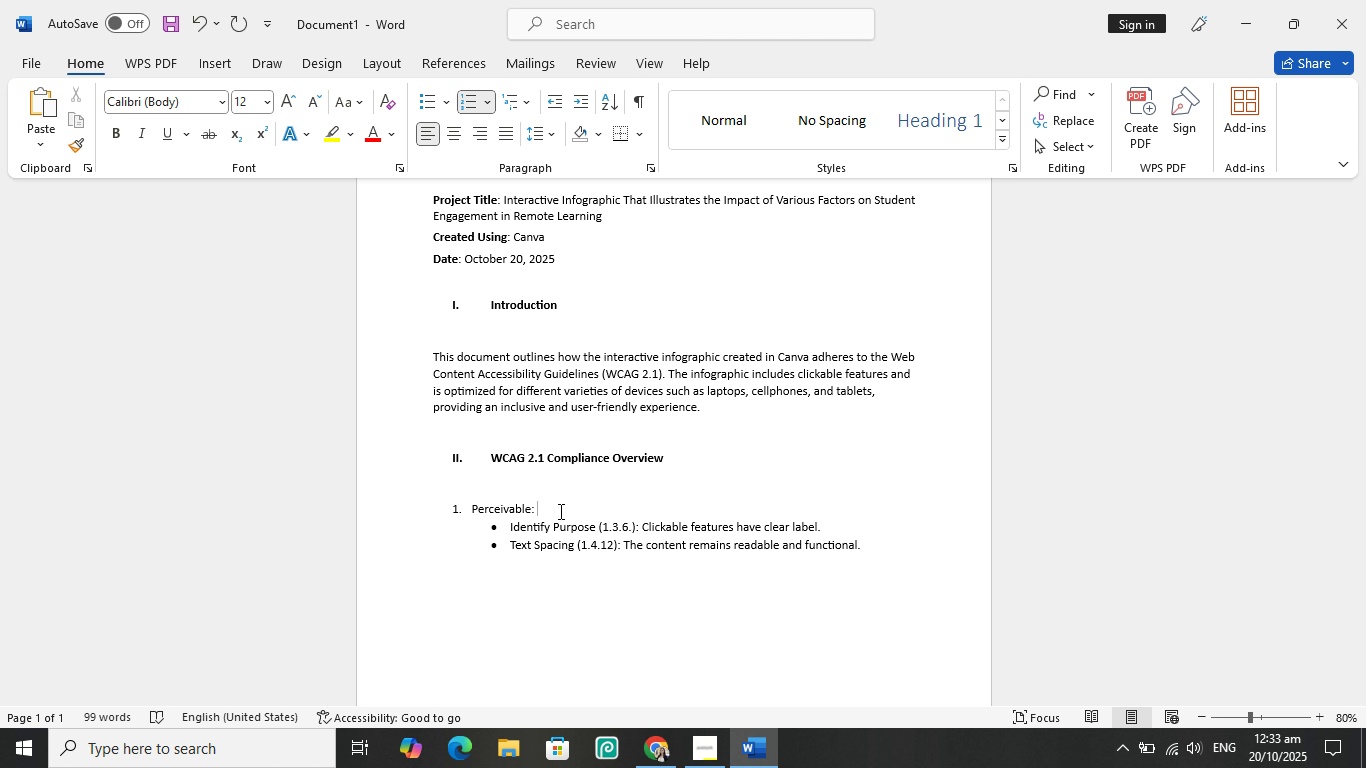 
hold_key(key=ShiftLeft, duration=0.76)
 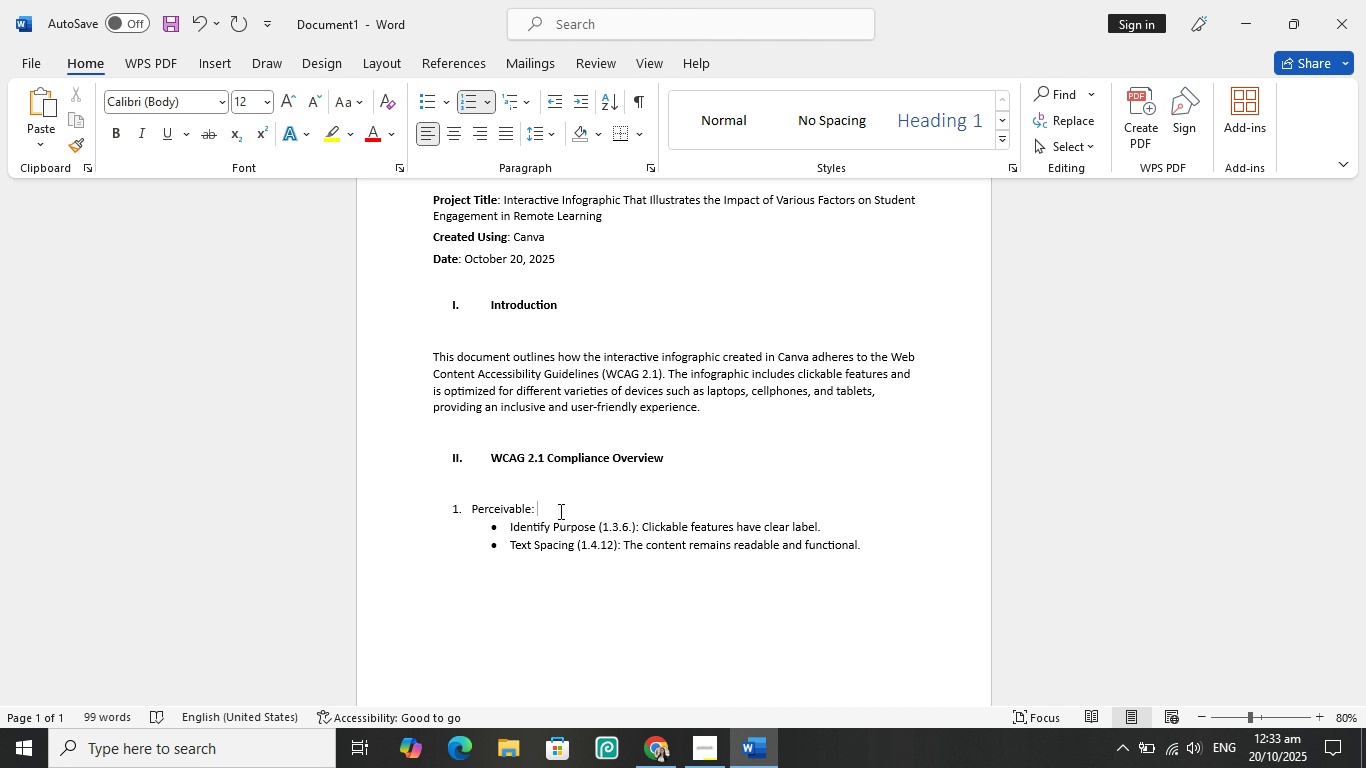 
key(Shift+A)
 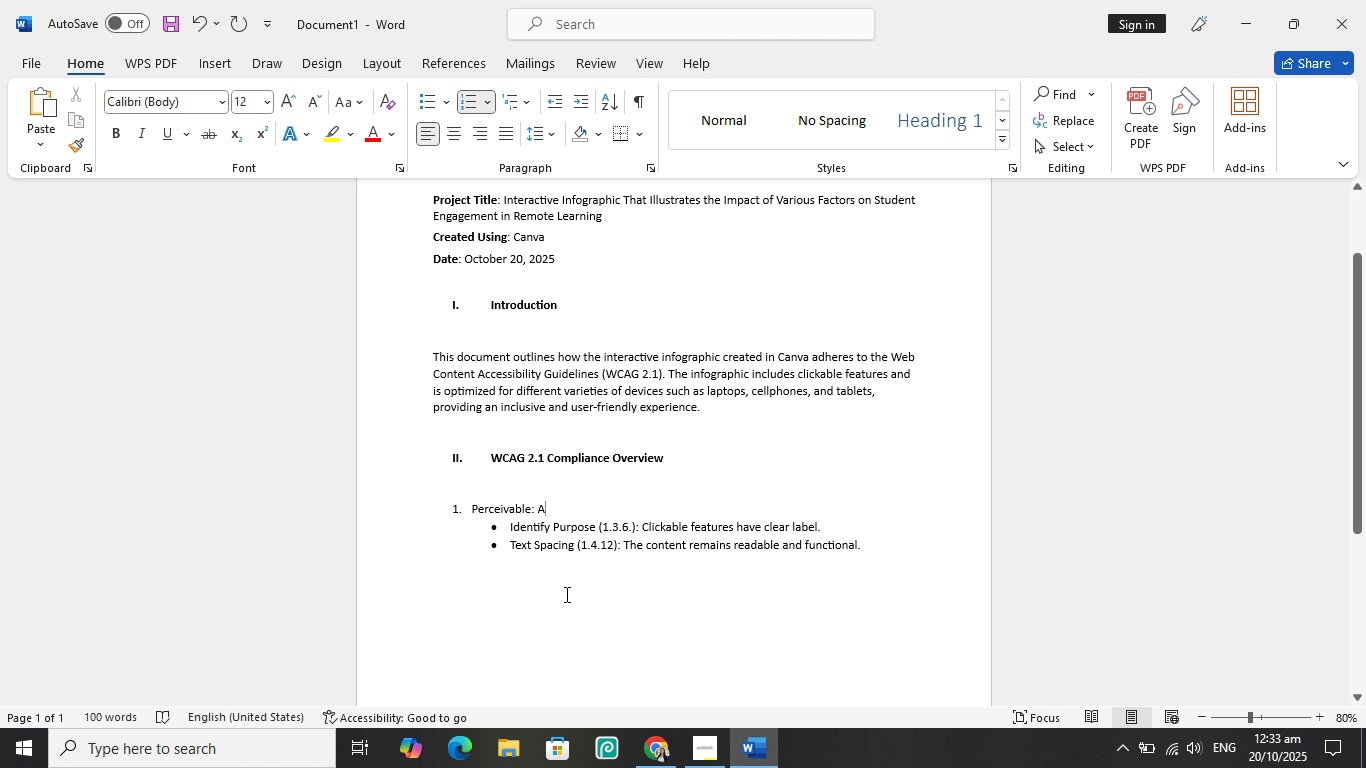 
left_click([541, 588])
 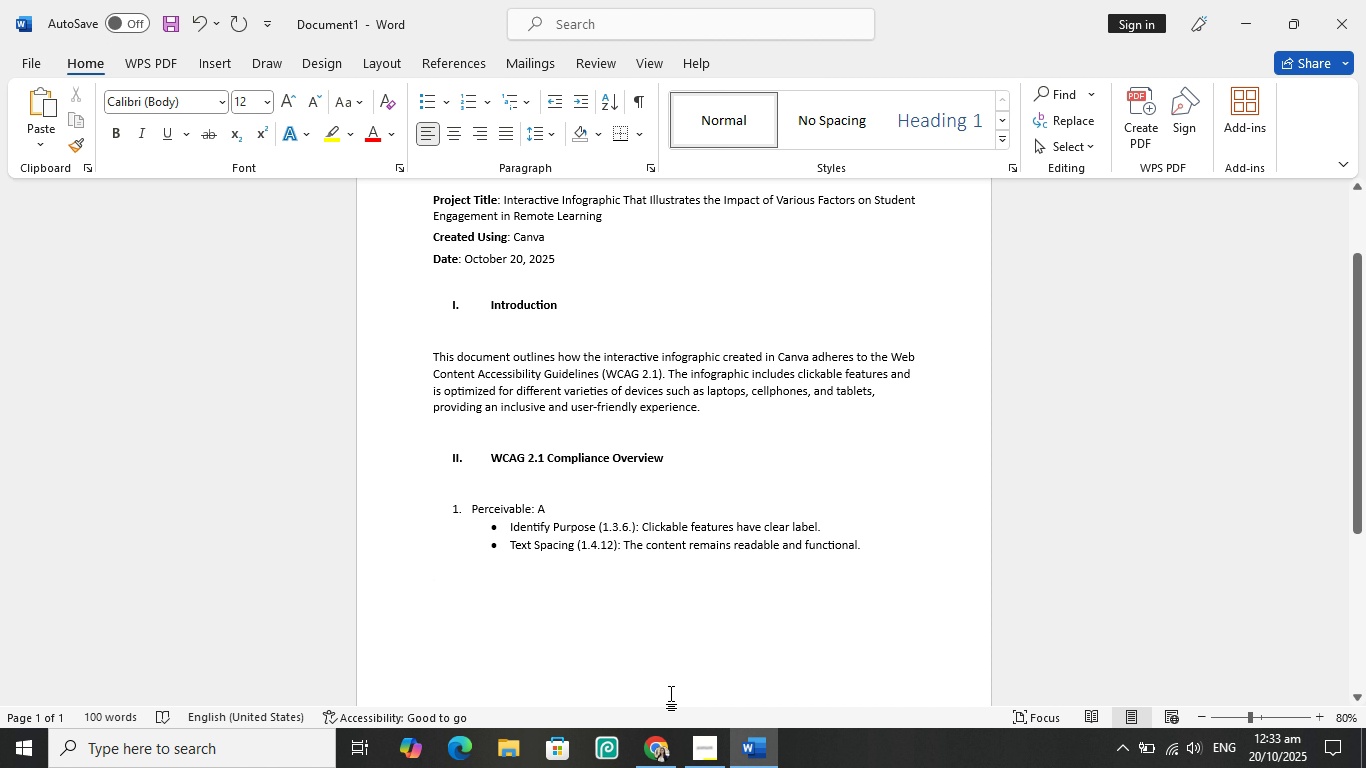 
left_click([656, 739])
 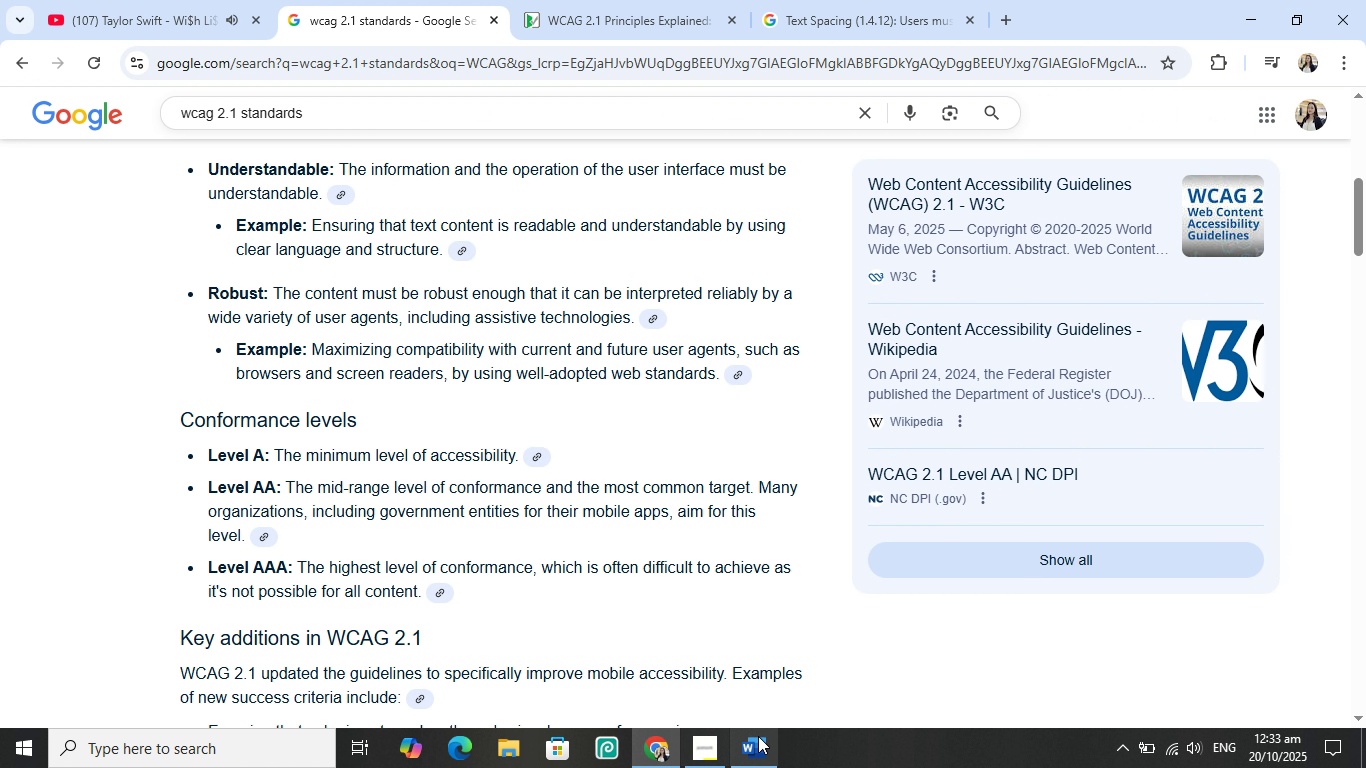 
left_click([758, 746])
 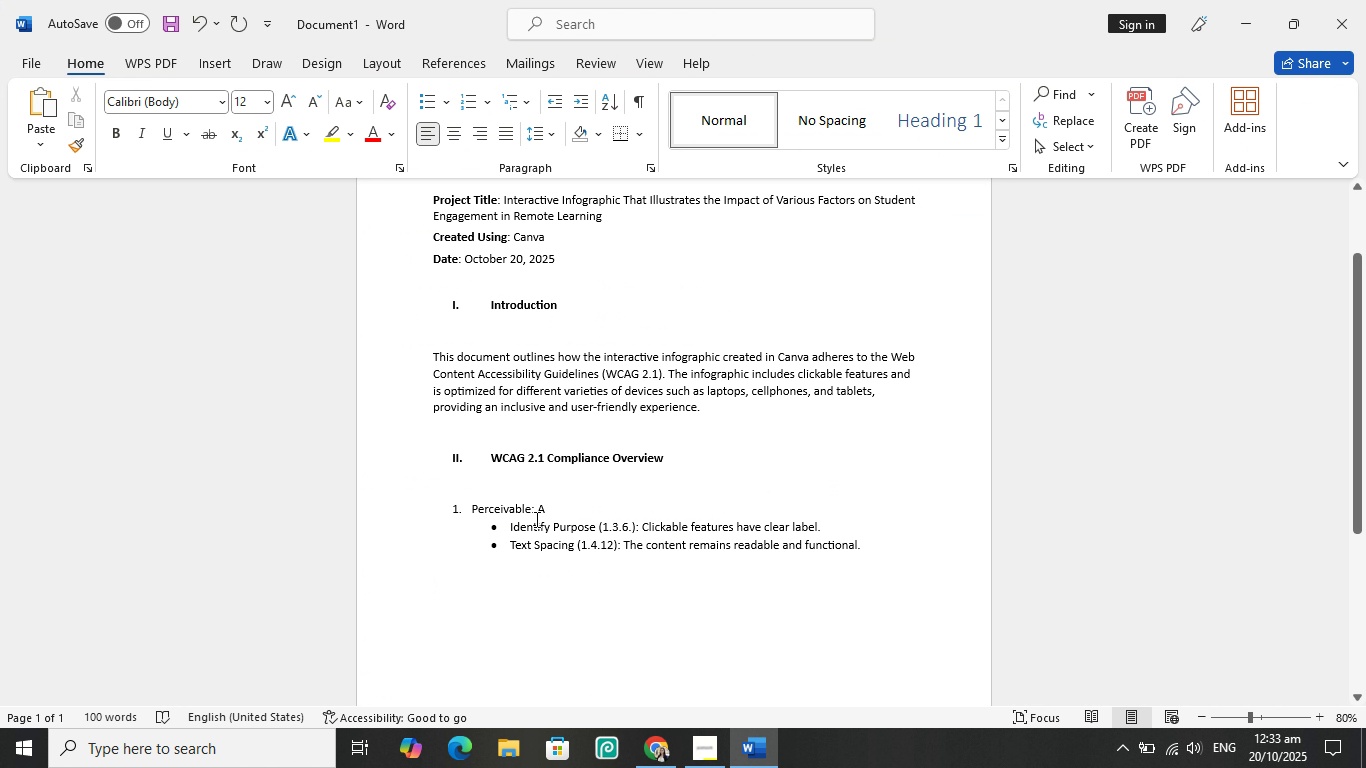 
left_click([540, 517])
 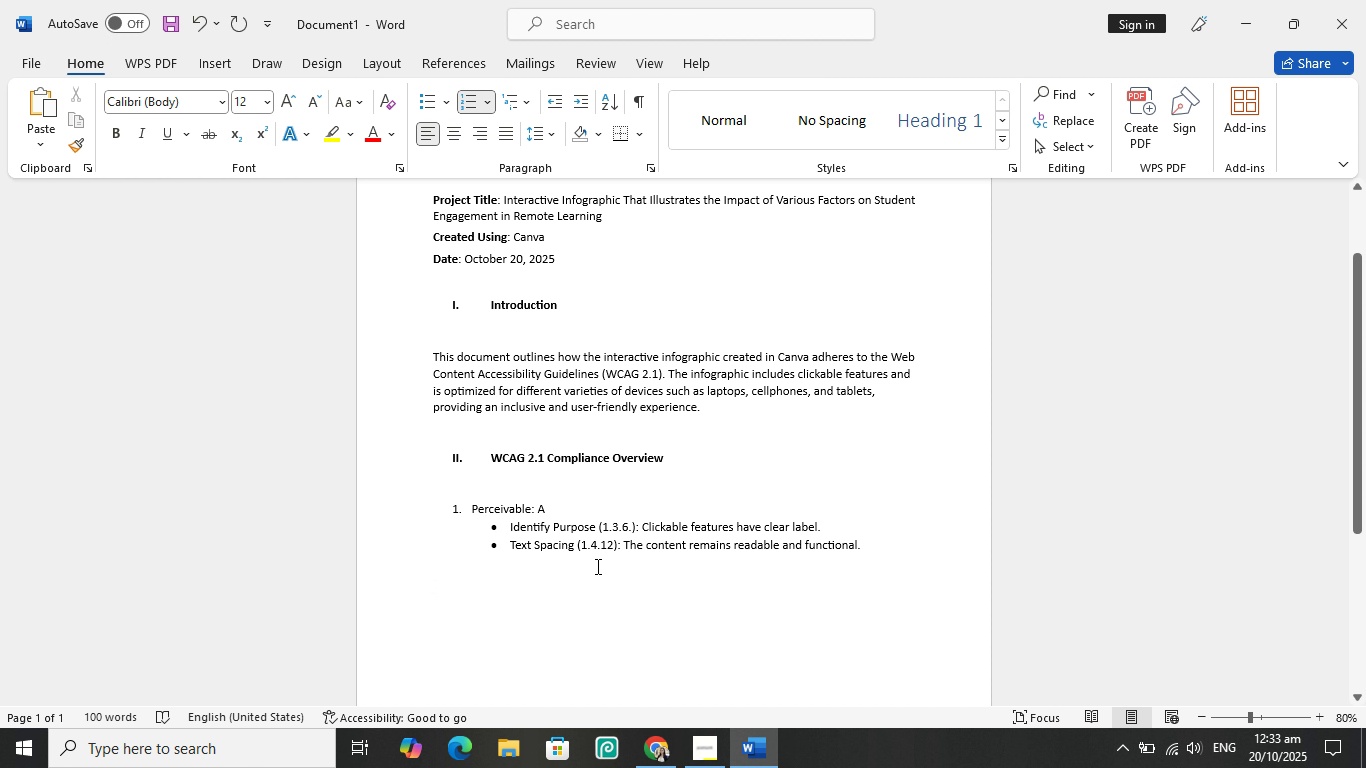 
type(Level )
 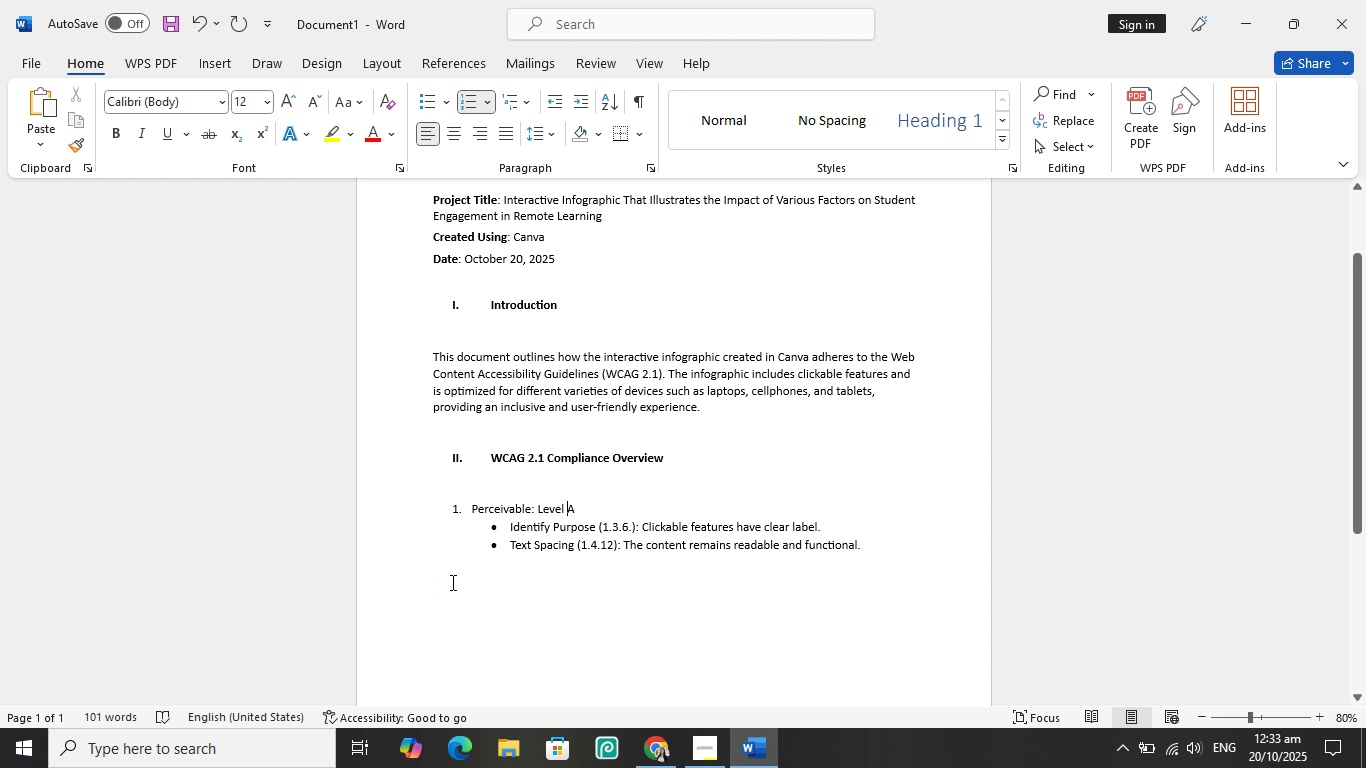 
left_click([449, 576])
 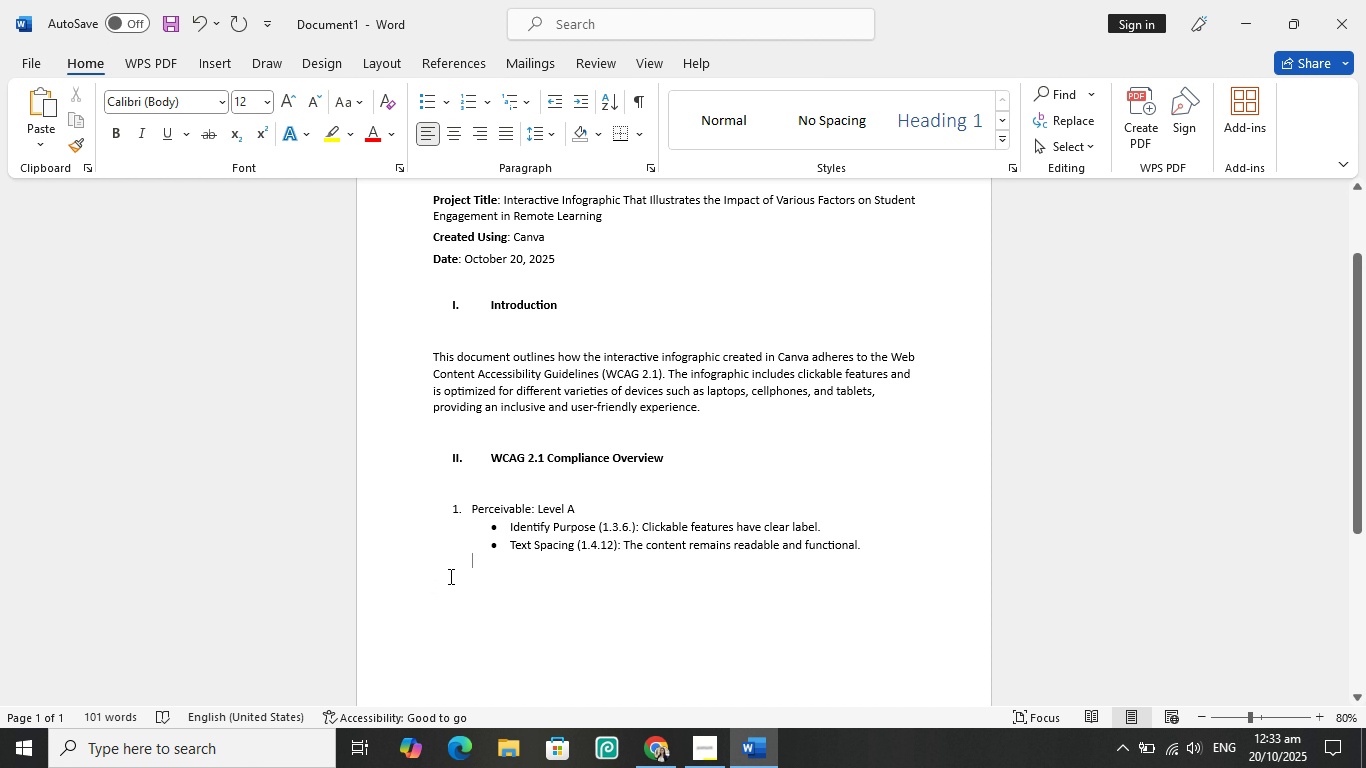 
key(Backspace)
 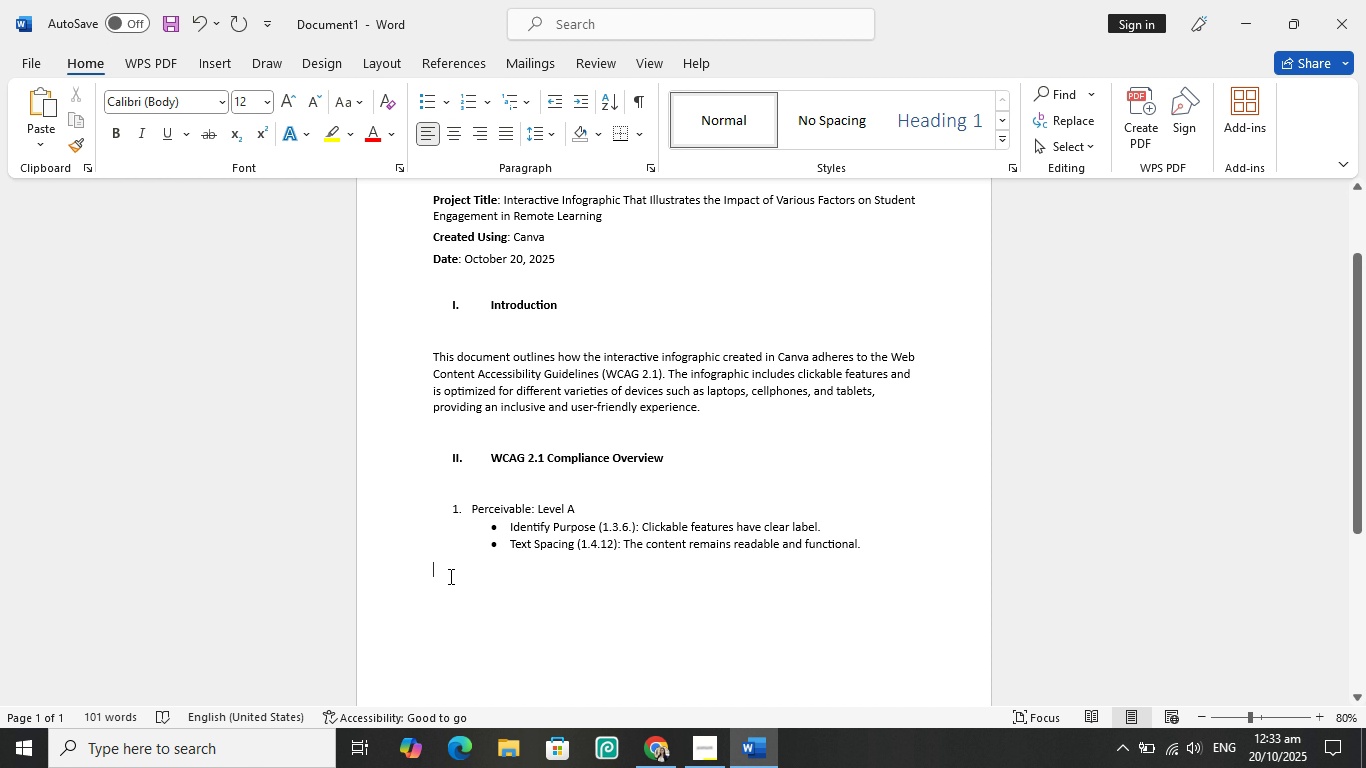 
key(2)
 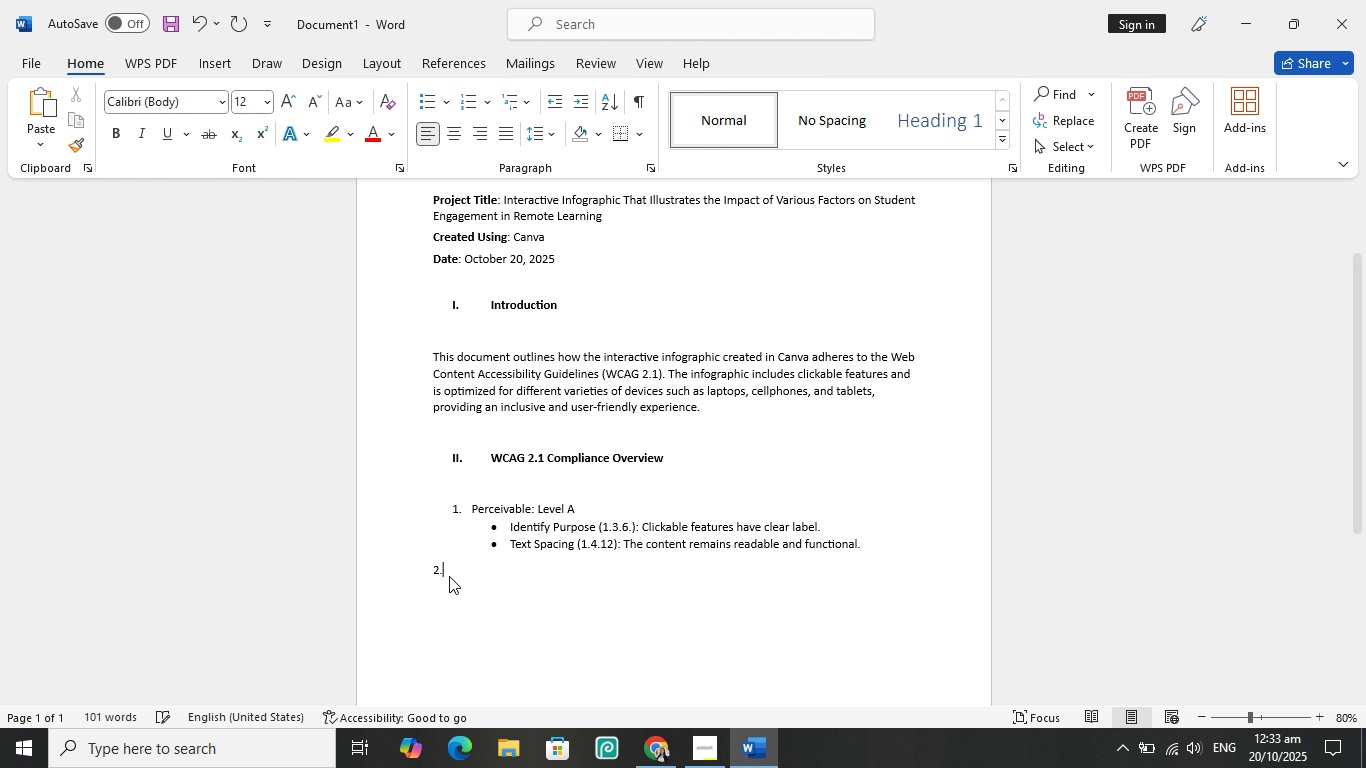 
key(Period)
 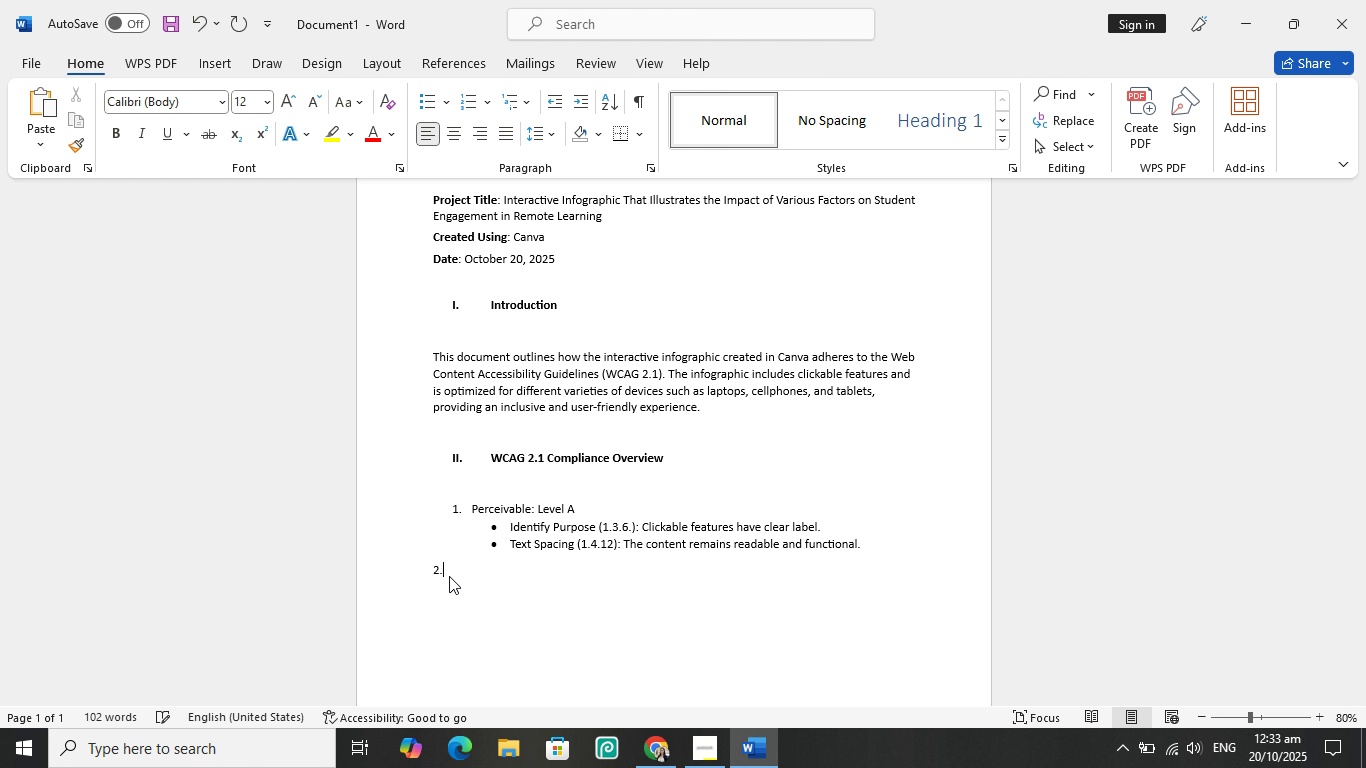 
key(Space)
 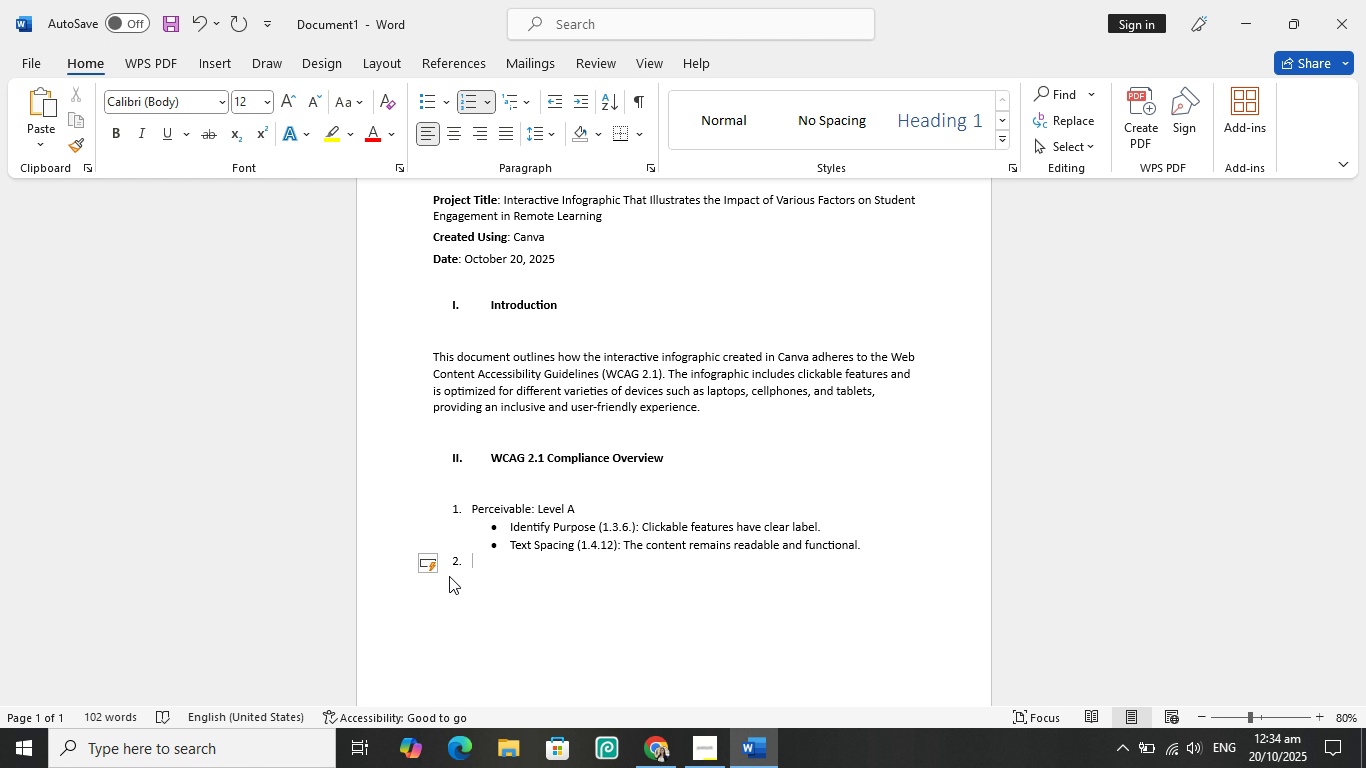 
key(ArrowLeft)
 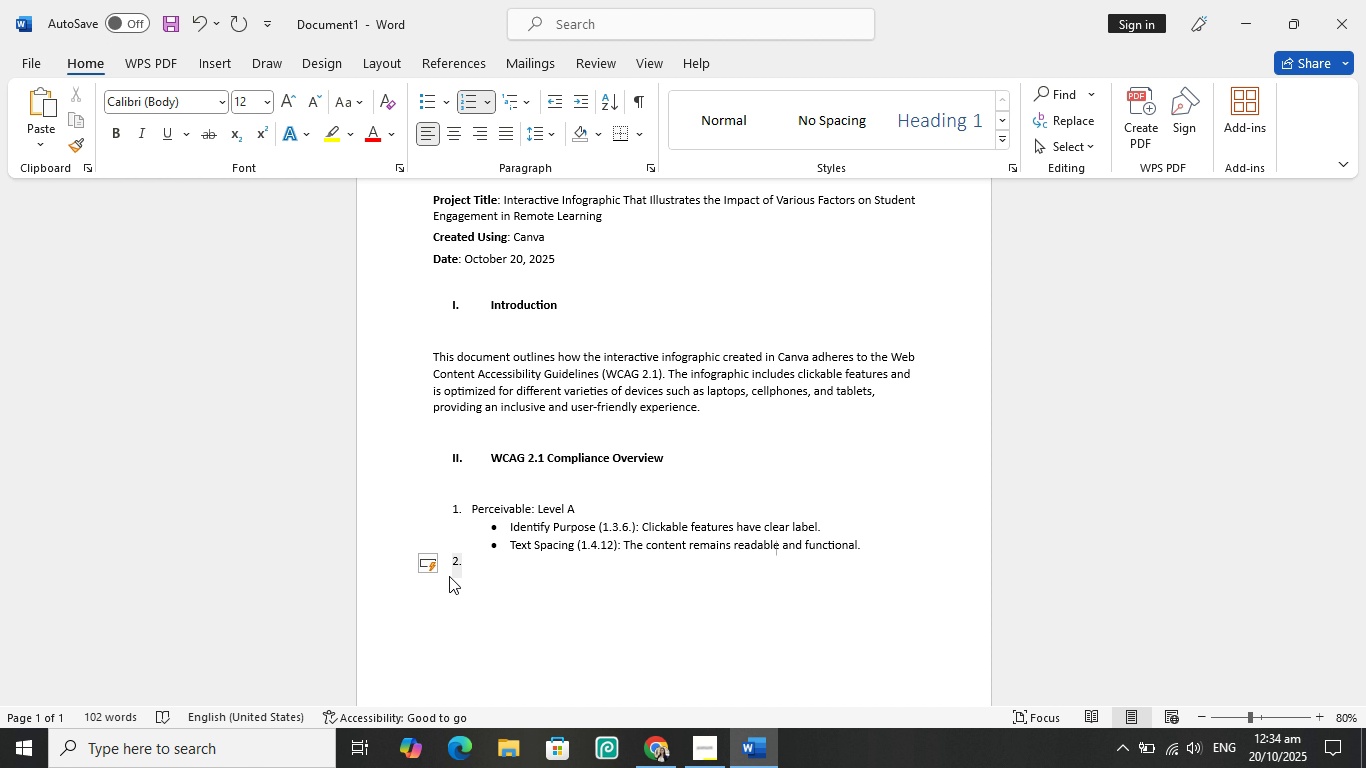 
key(ArrowLeft)
 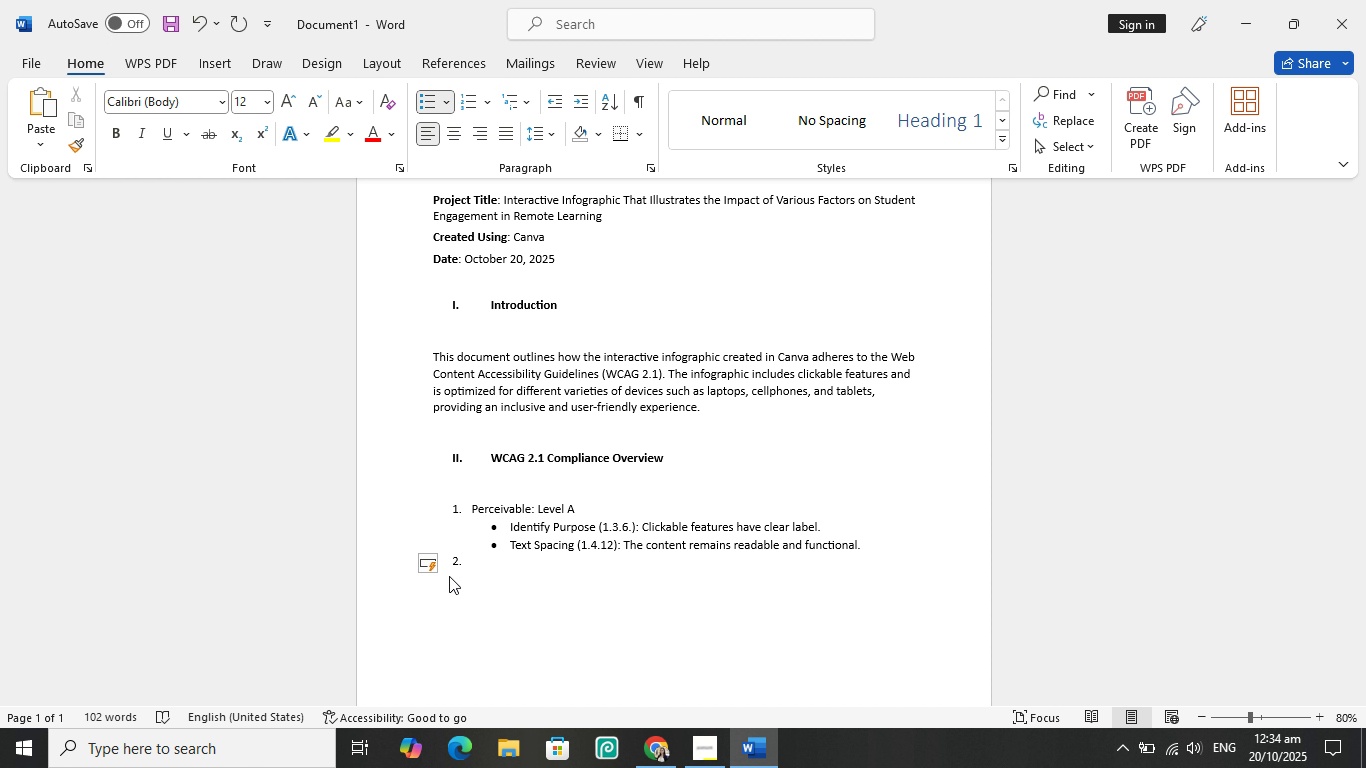 
key(Enter)
 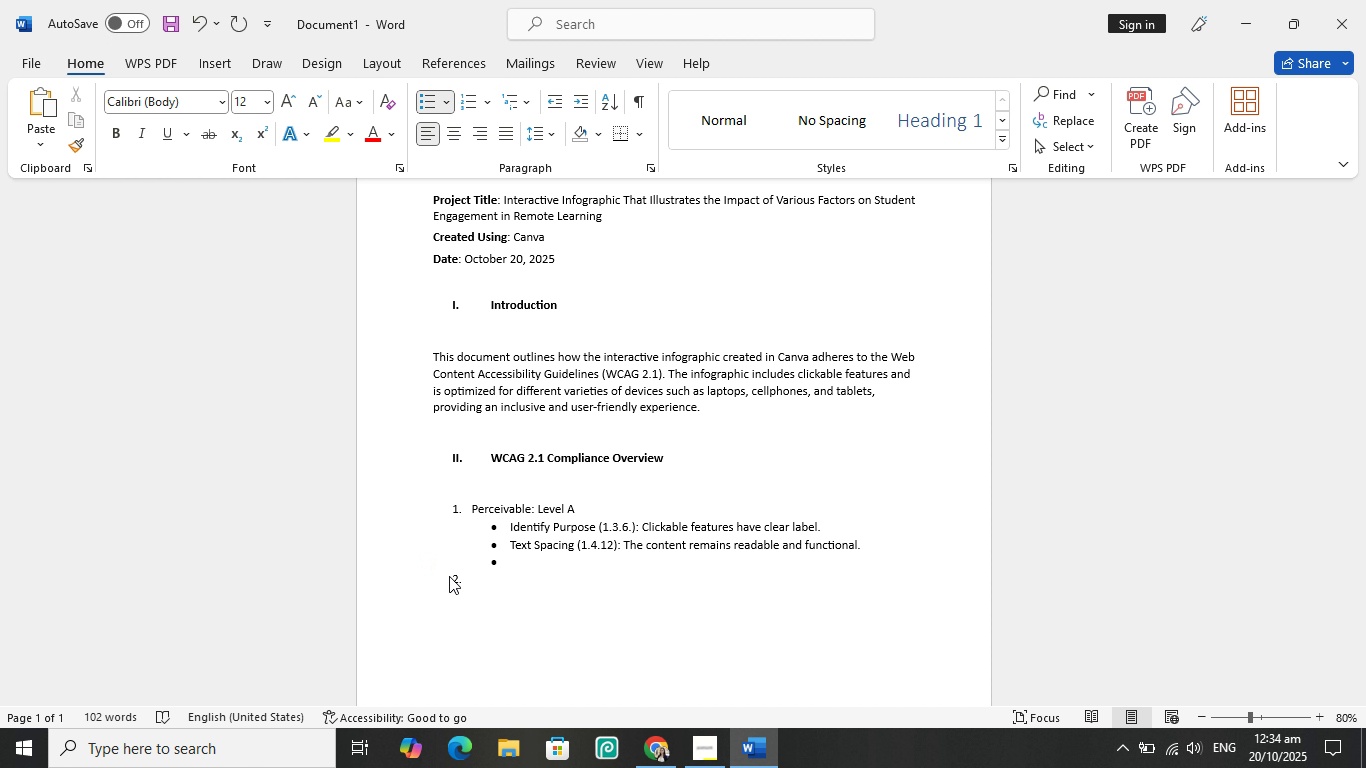 
key(Backspace)
 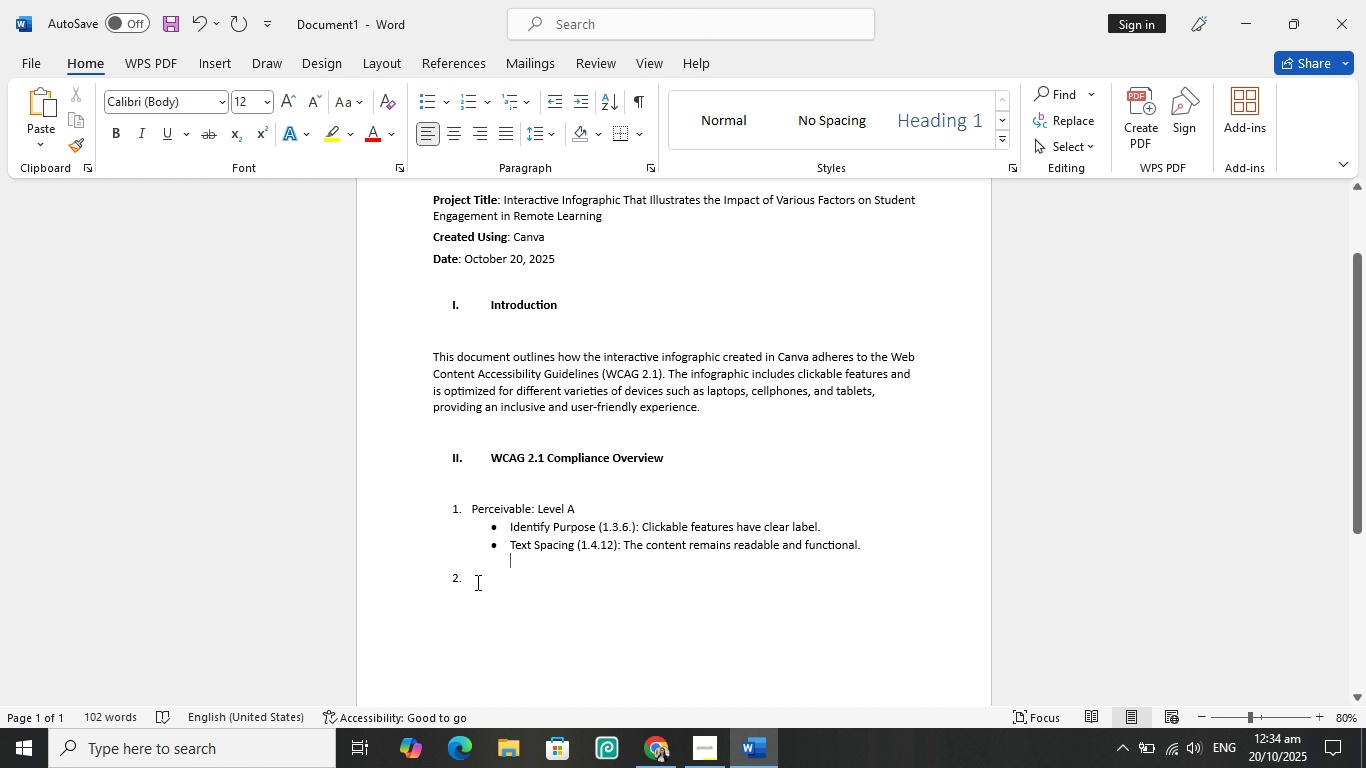 
left_click([490, 582])
 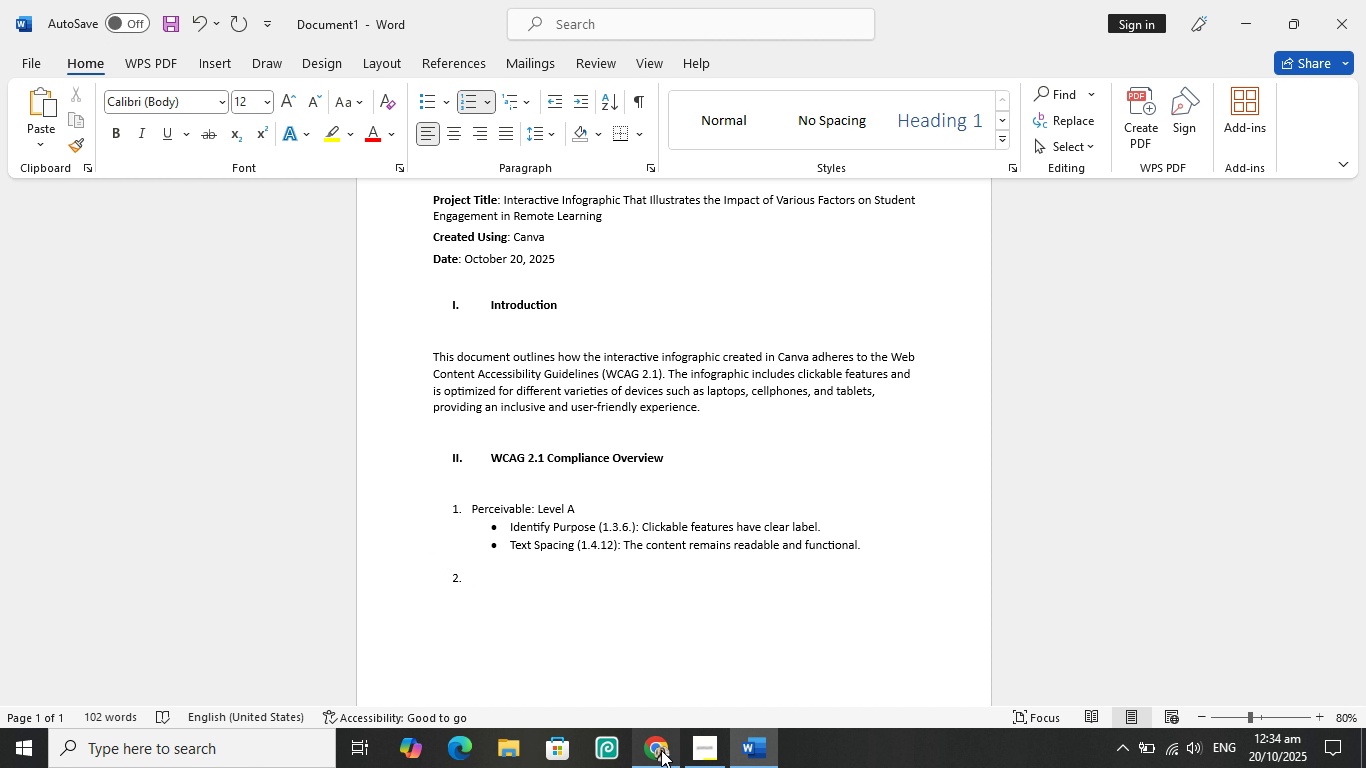 
left_click([662, 751])
 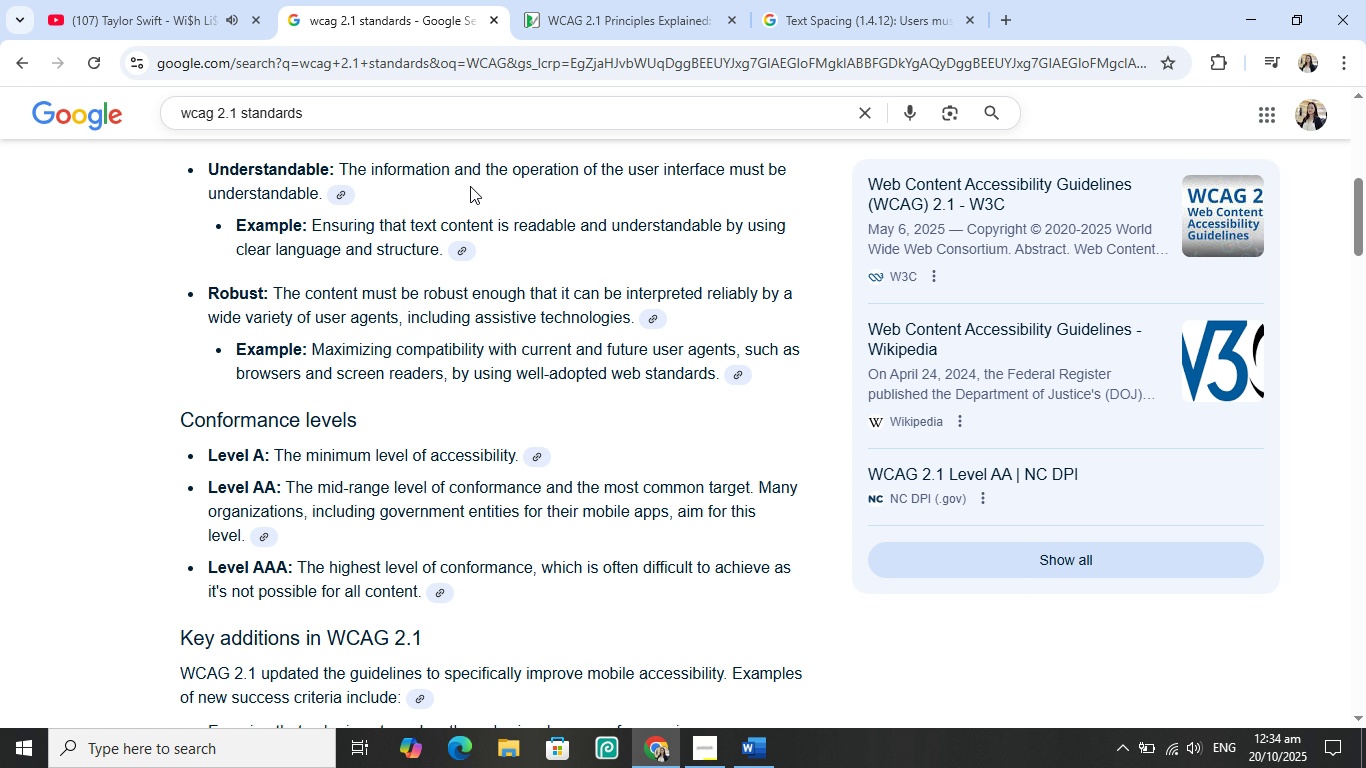 
scroll: coordinate [470, 189], scroll_direction: down, amount: 2.0
 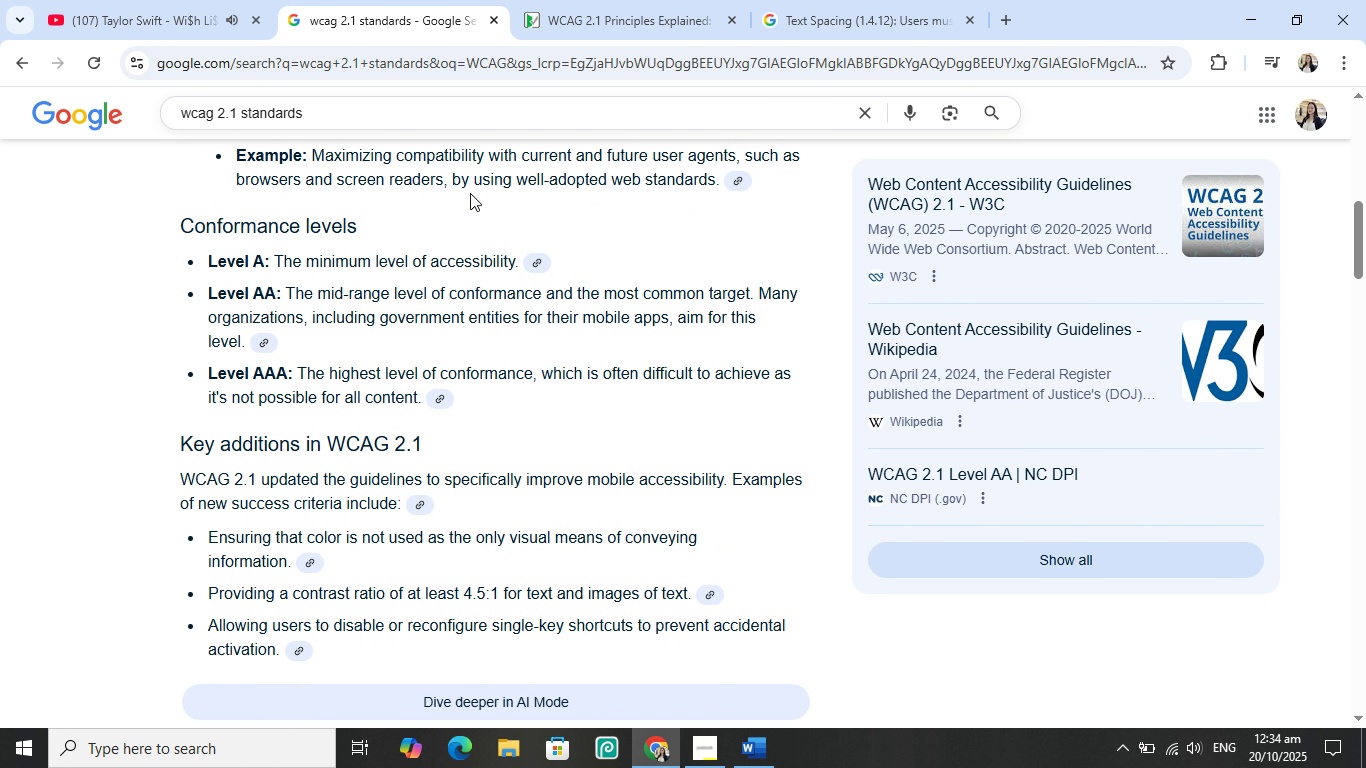 
scroll: coordinate [470, 193], scroll_direction: none, amount: 0.0
 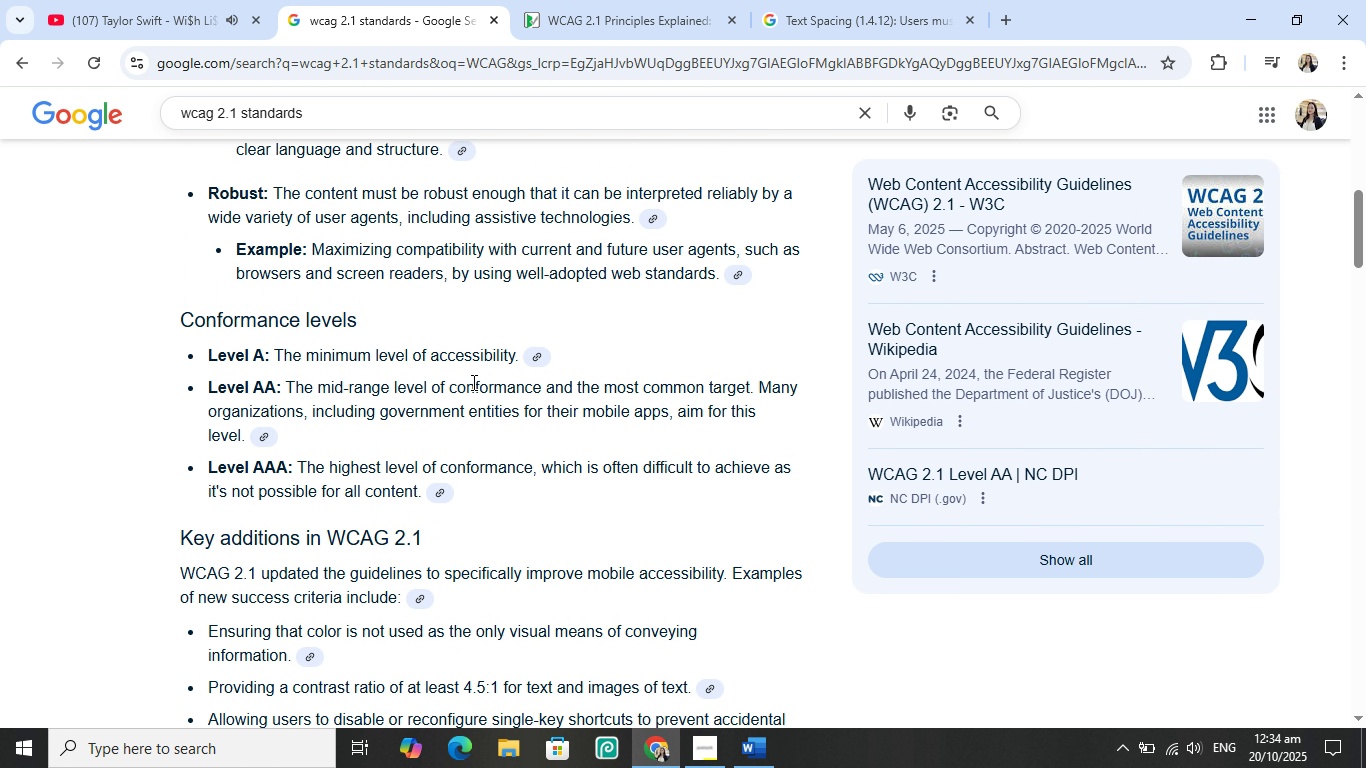 
scroll: coordinate [486, 387], scroll_direction: down, amount: 1.0
 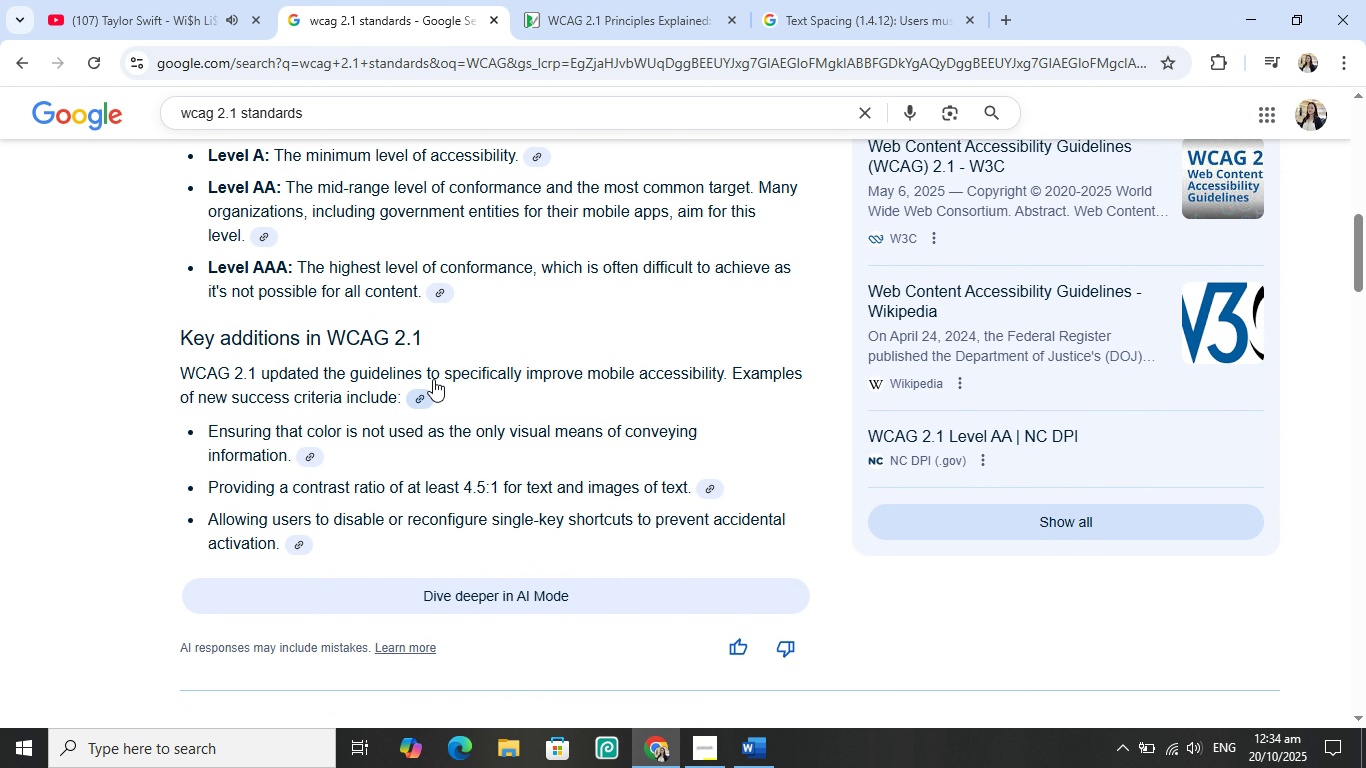 
scroll: coordinate [434, 387], scroll_direction: up, amount: 9.0
 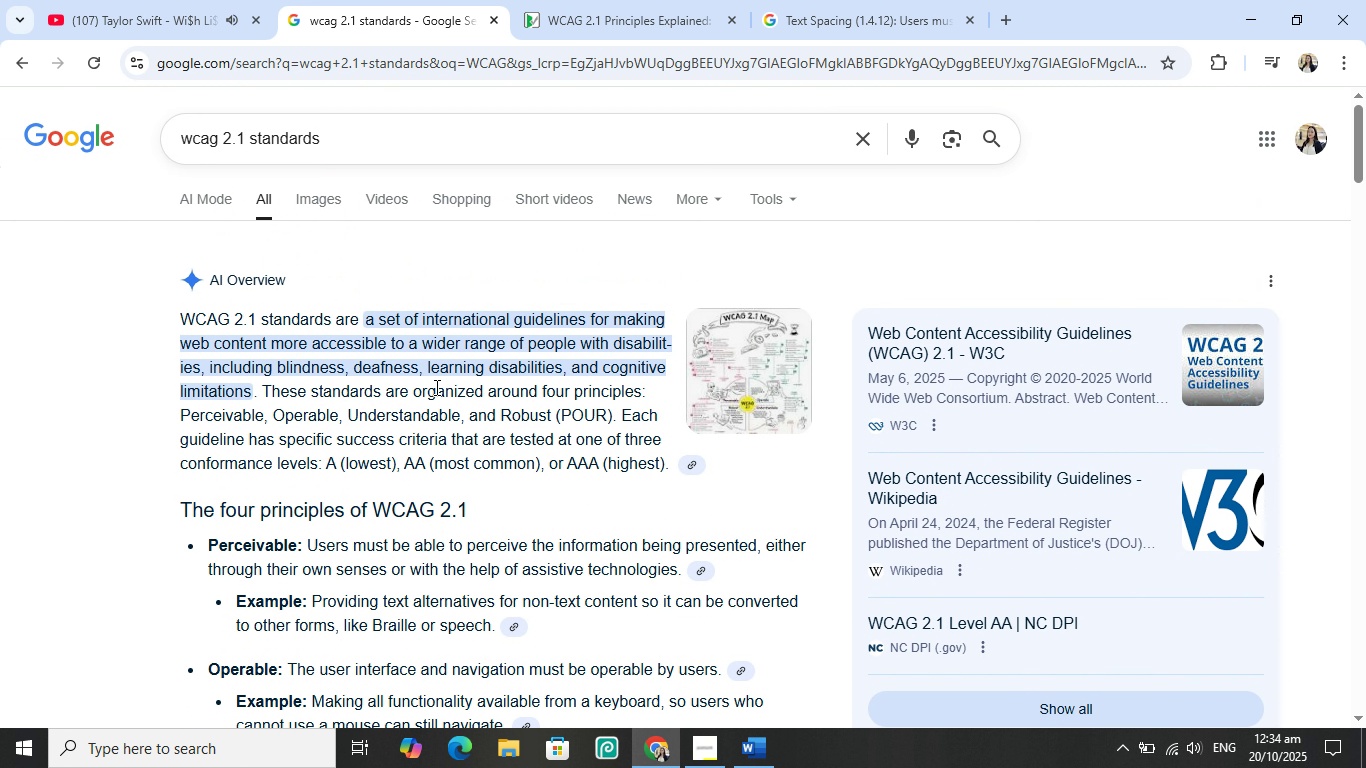 
scroll: coordinate [360, 494], scroll_direction: down, amount: 2.0
 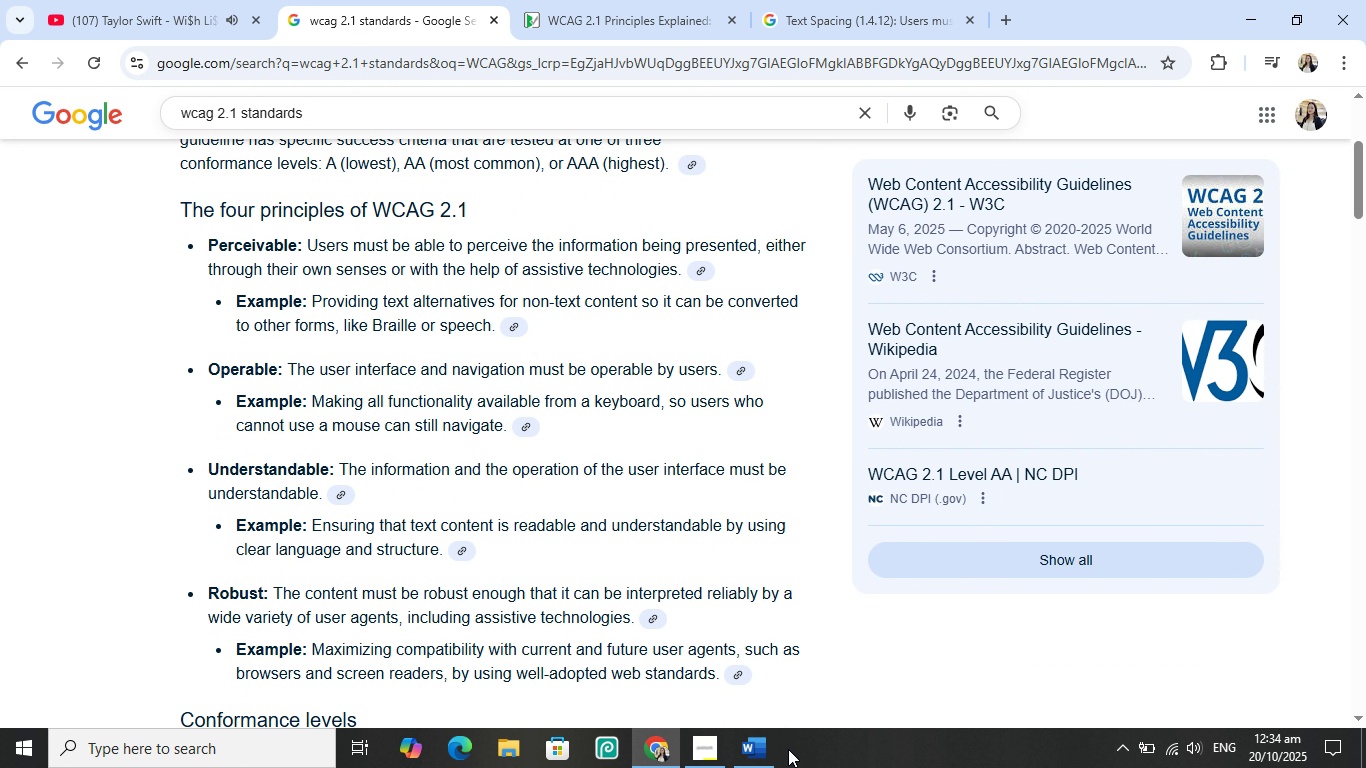 
left_click([764, 748])
 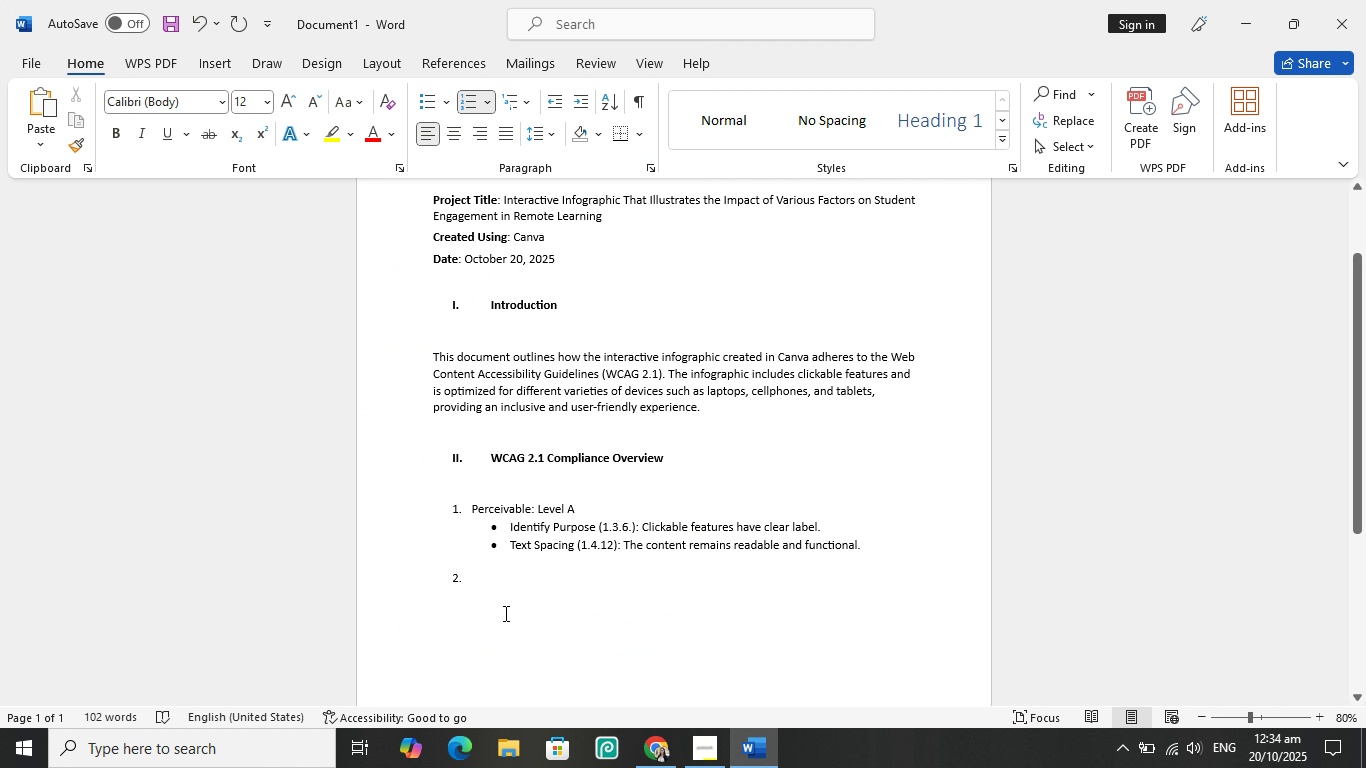 
type(Operable: Level AA)
 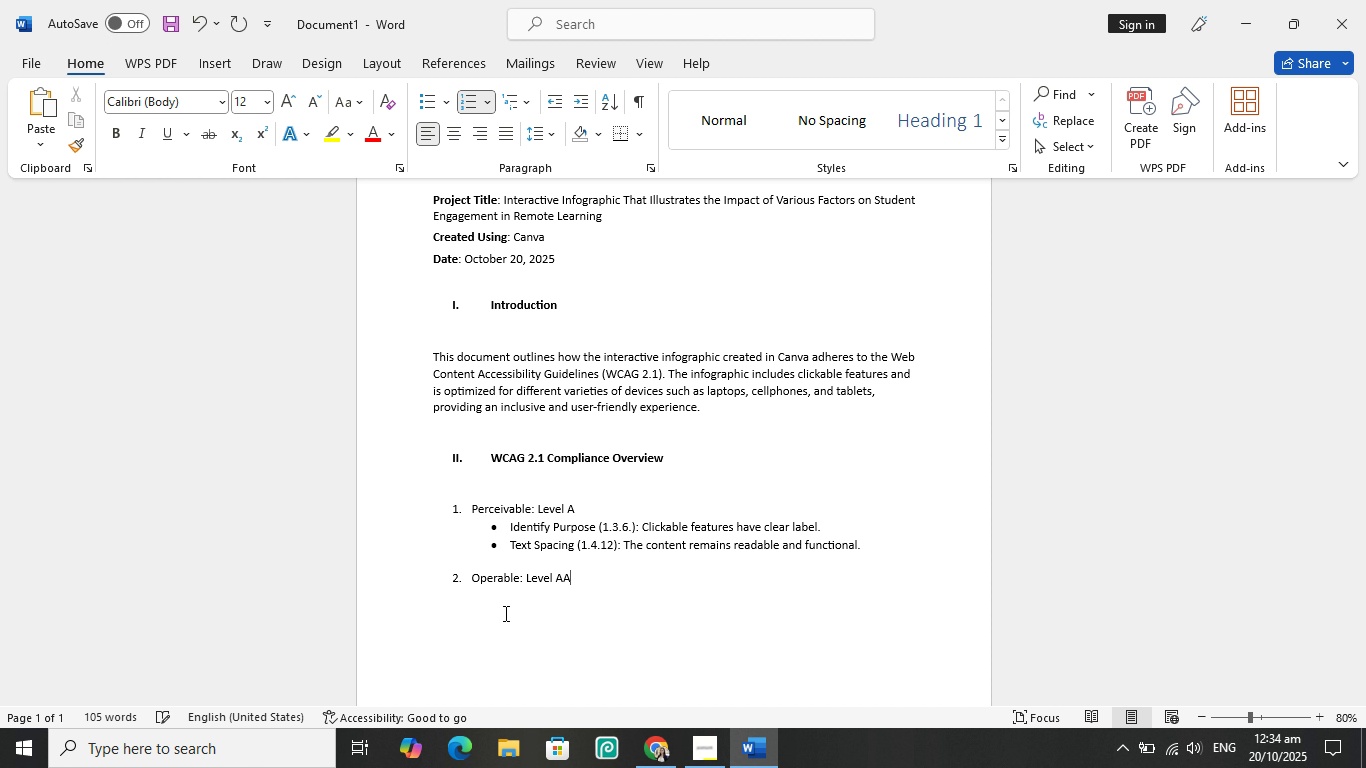 
key(Enter)
 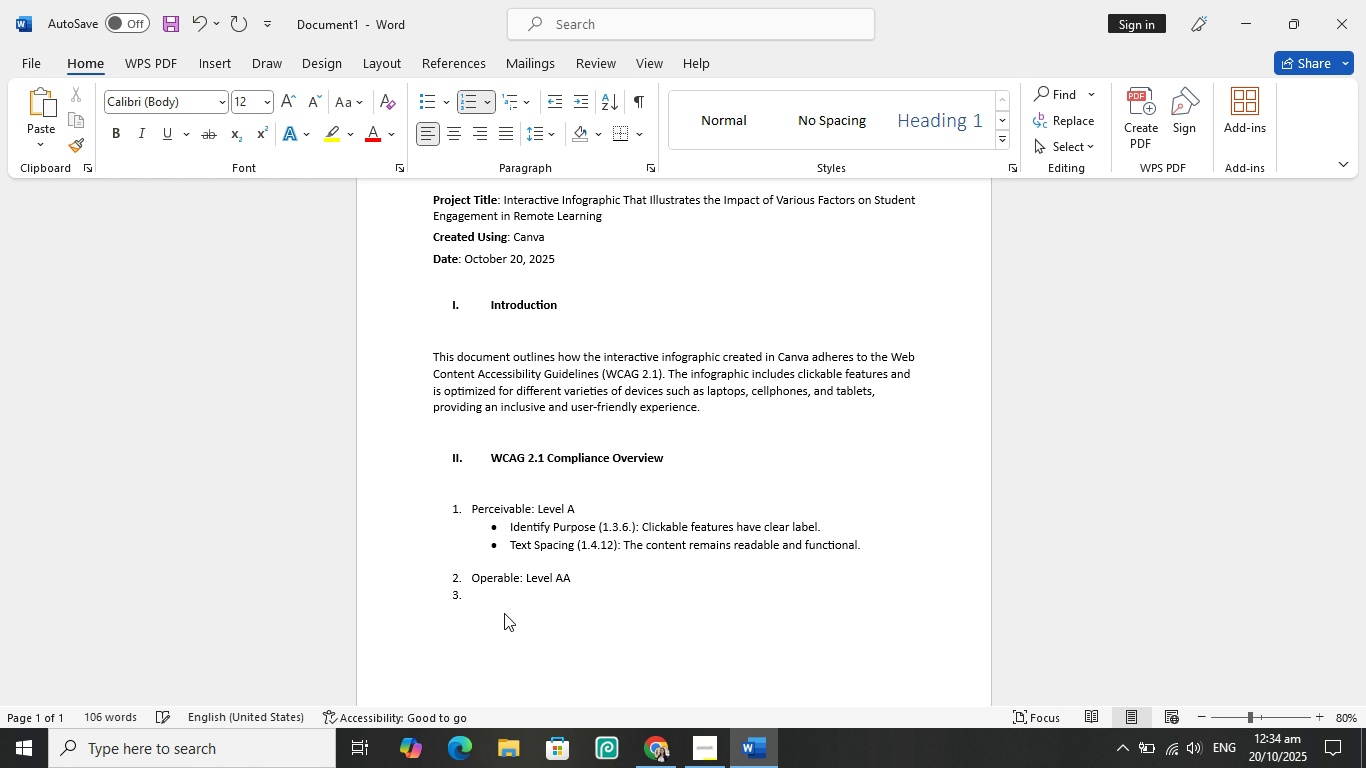 
key(Backspace)
 